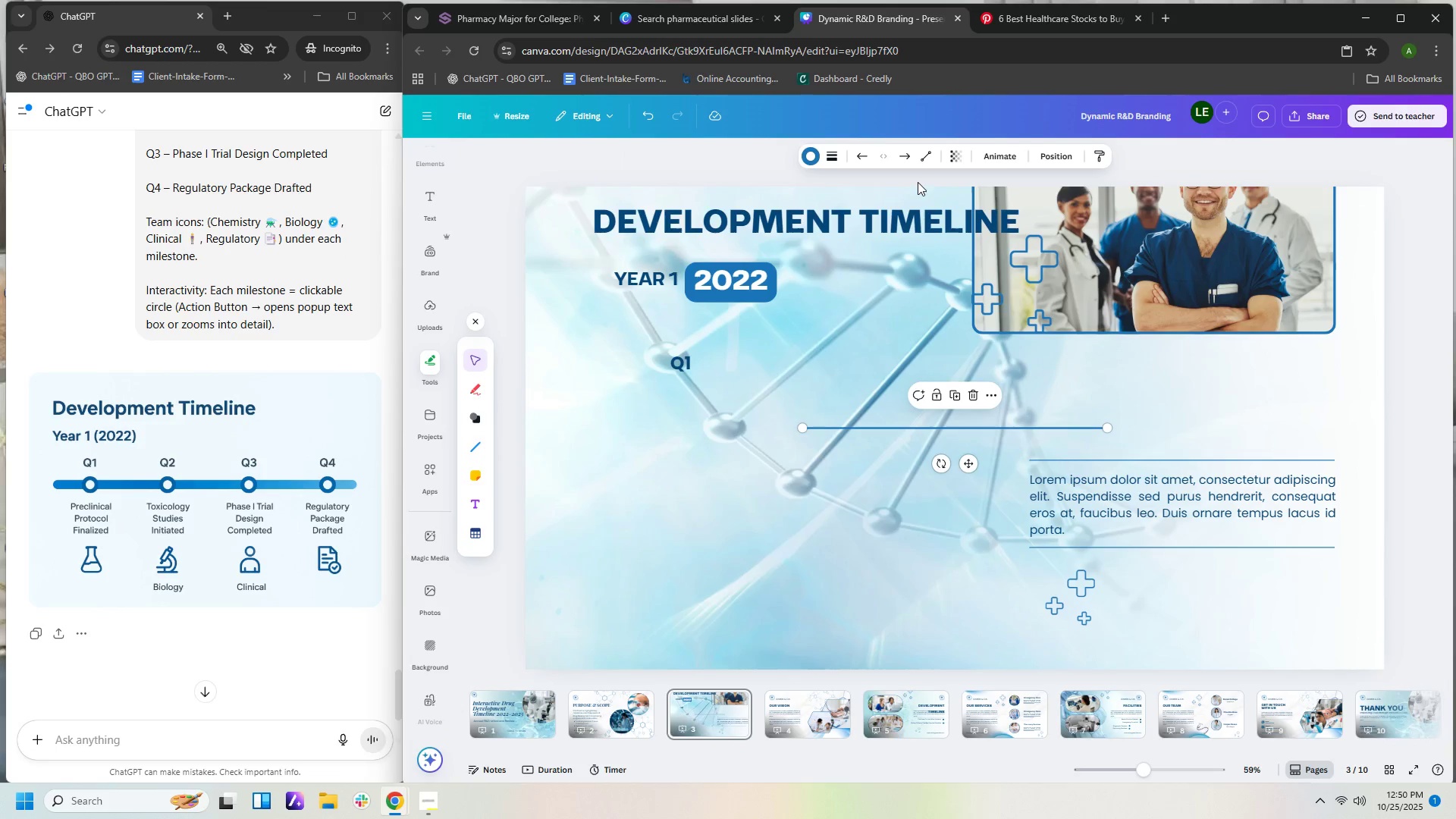 
left_click([833, 153])
 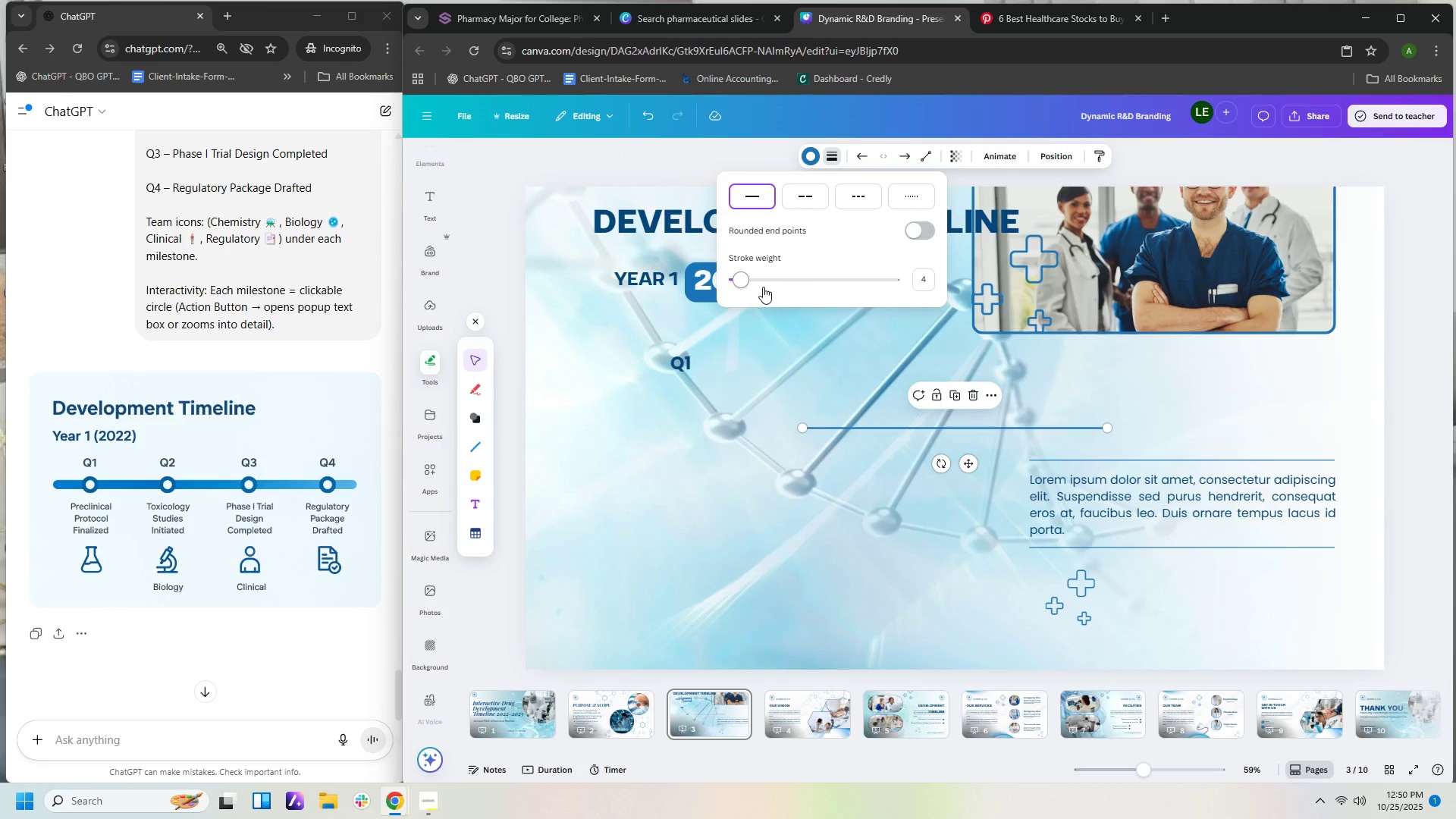 
left_click_drag(start_coordinate=[745, 278], to_coordinate=[777, 288])
 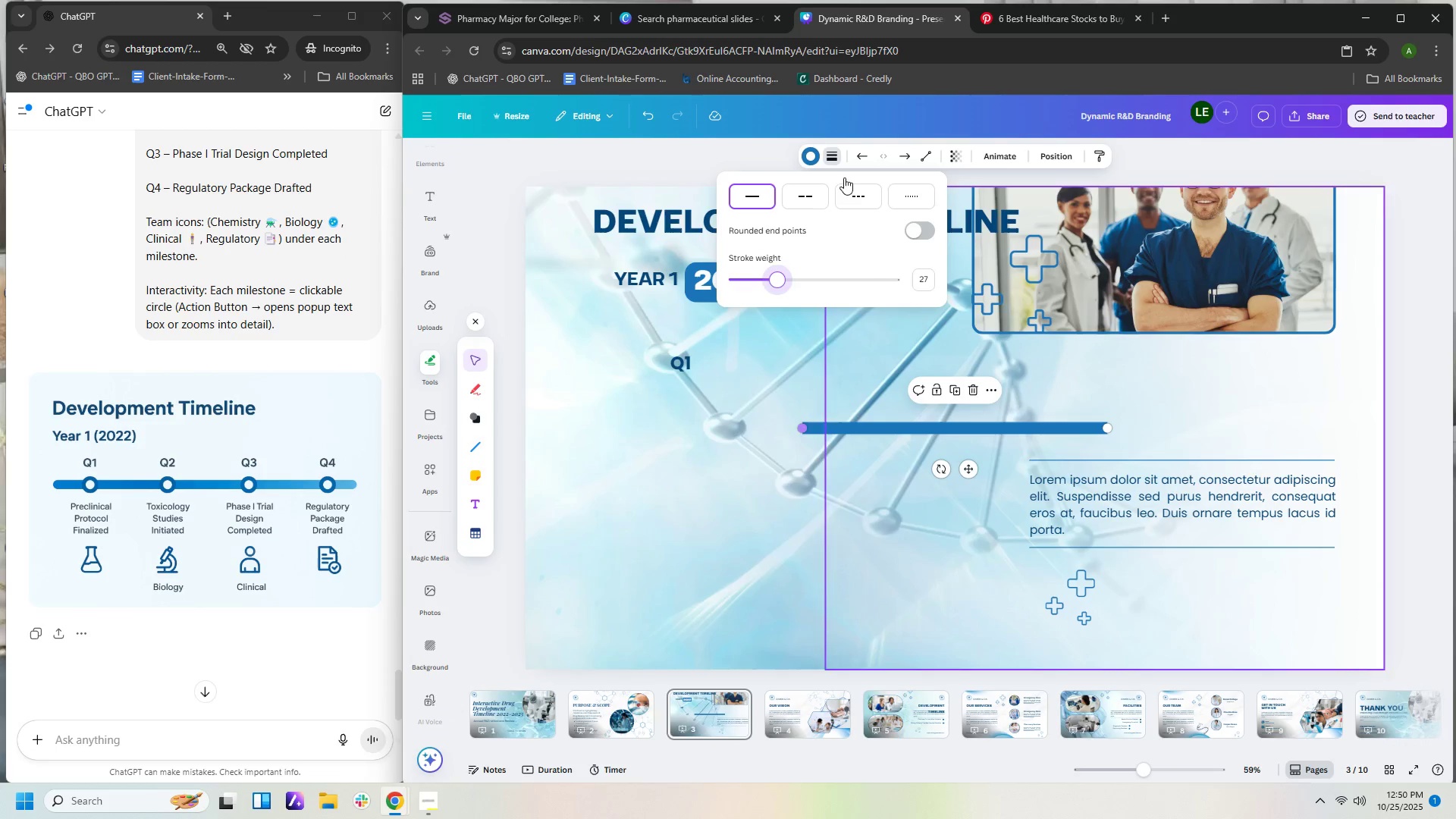 
wait(10.66)
 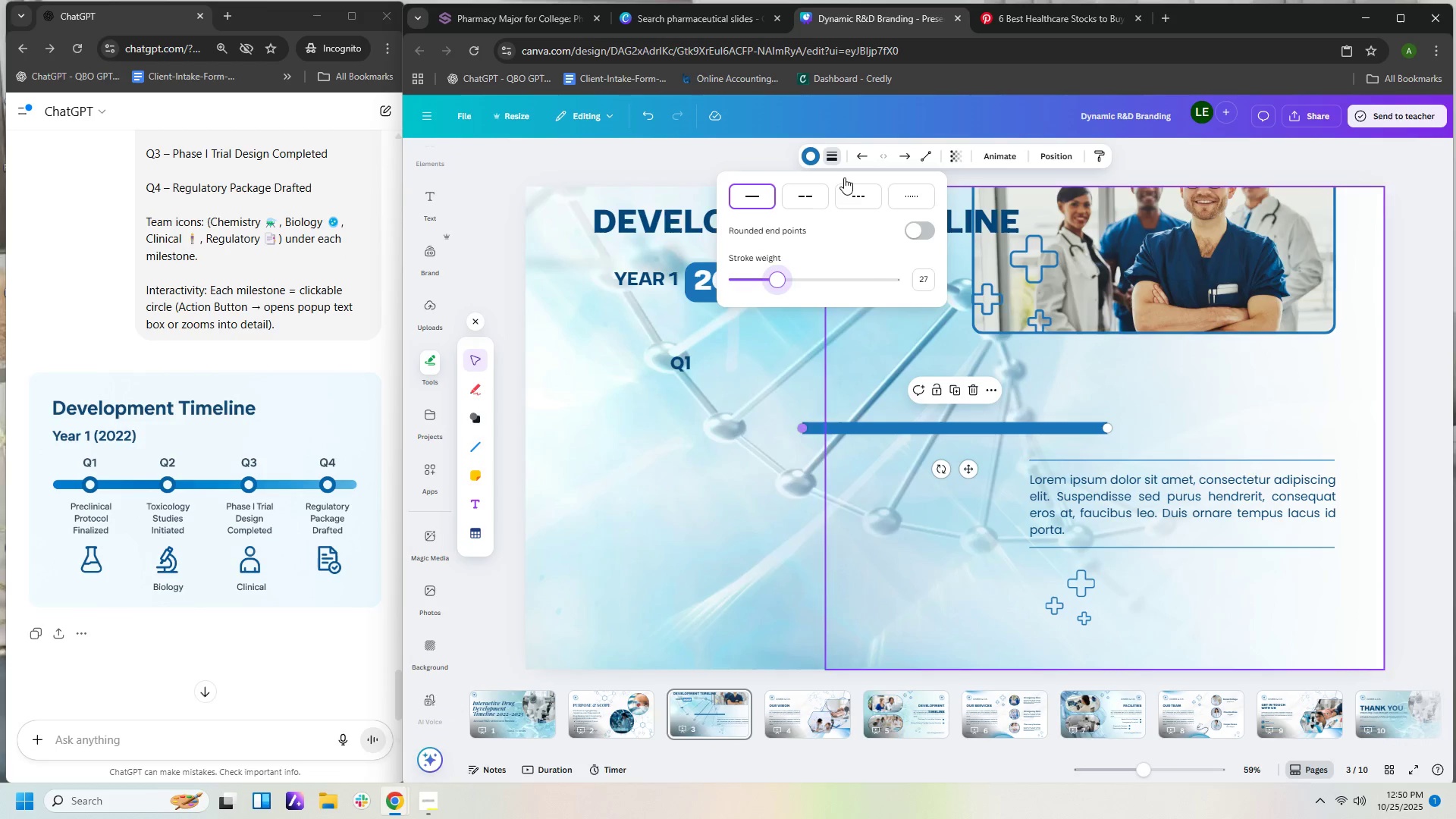 
mouse_move([927, 186])
 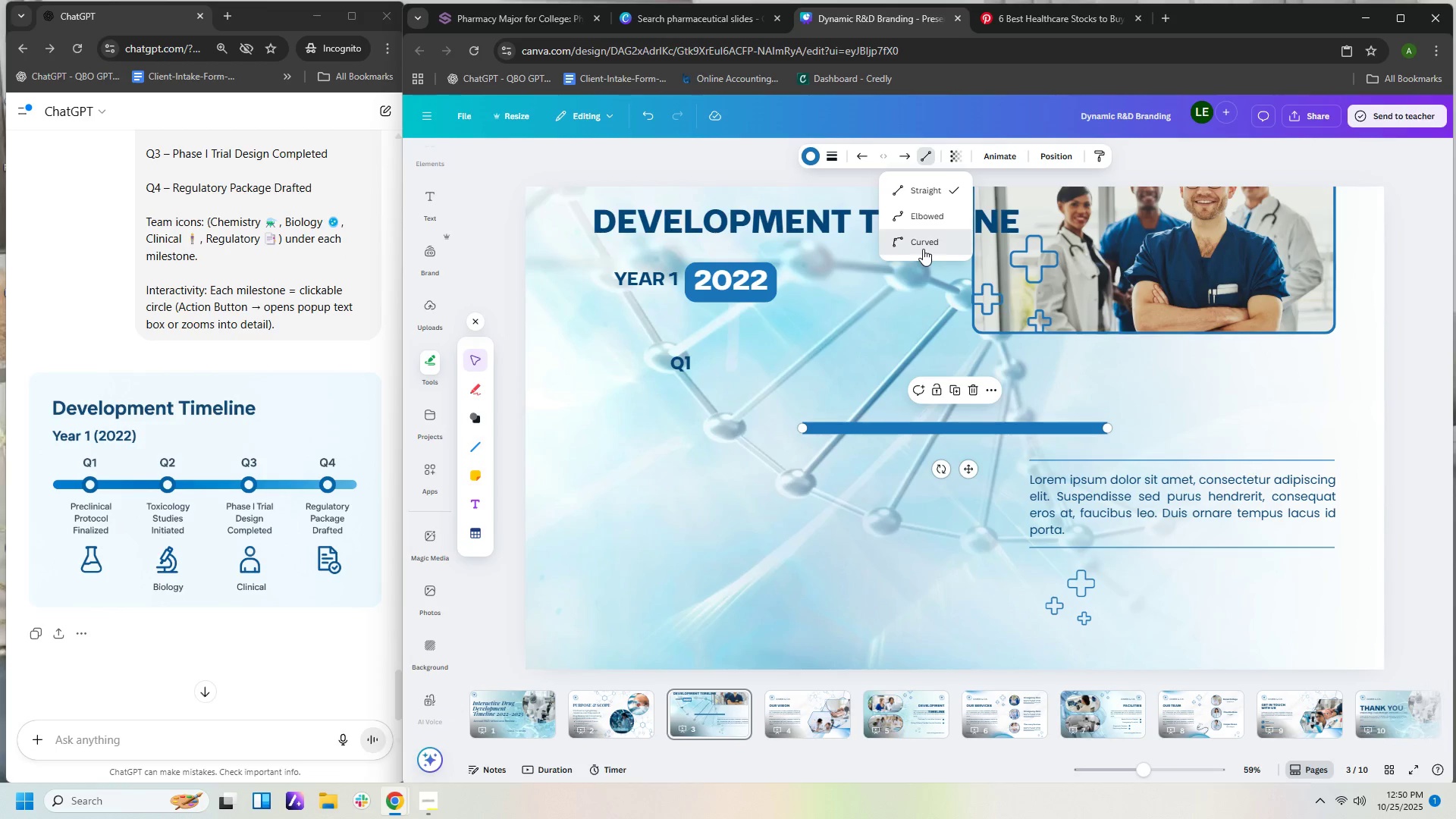 
left_click([923, 249])
 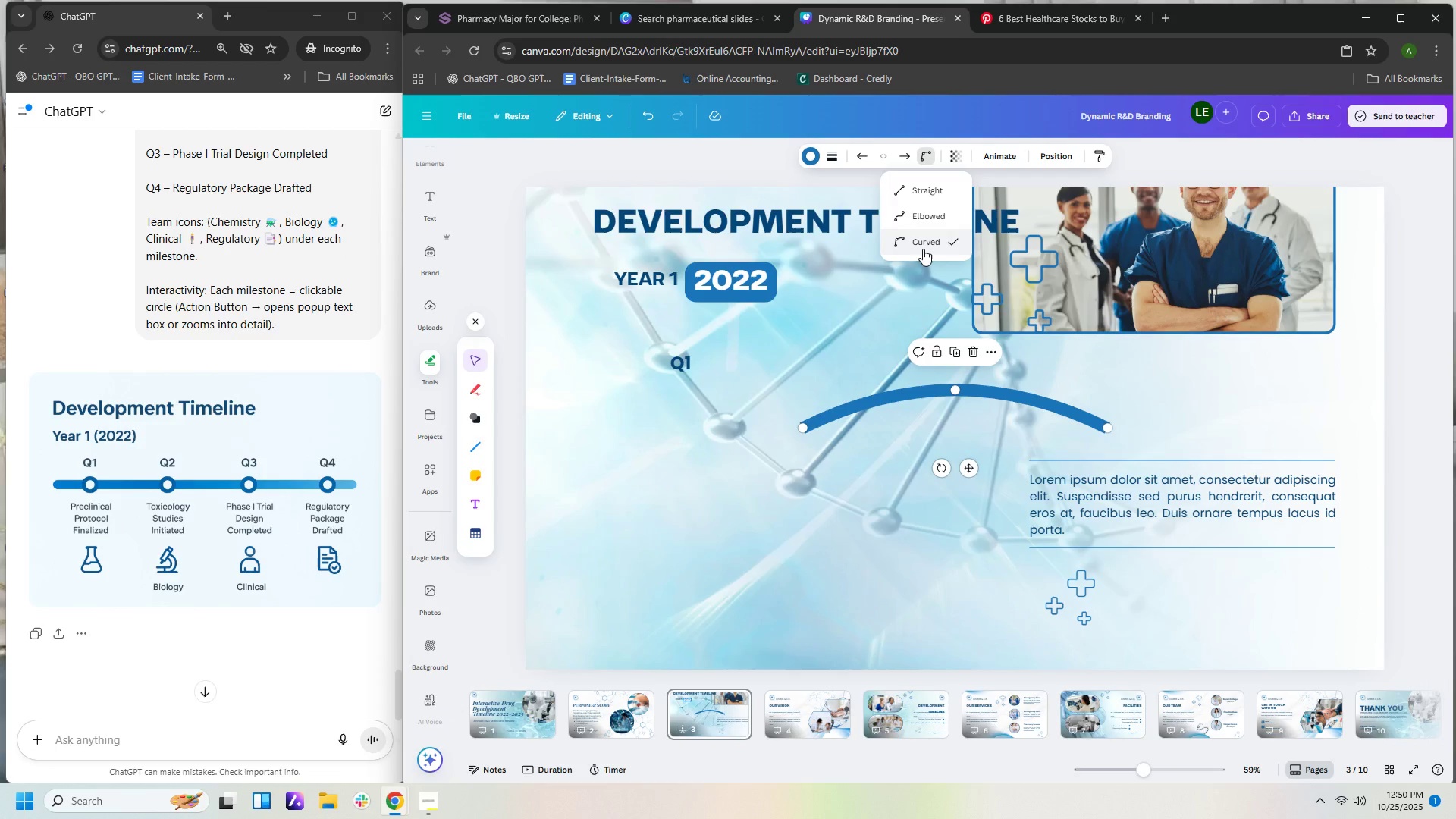 
left_click([923, 249])
 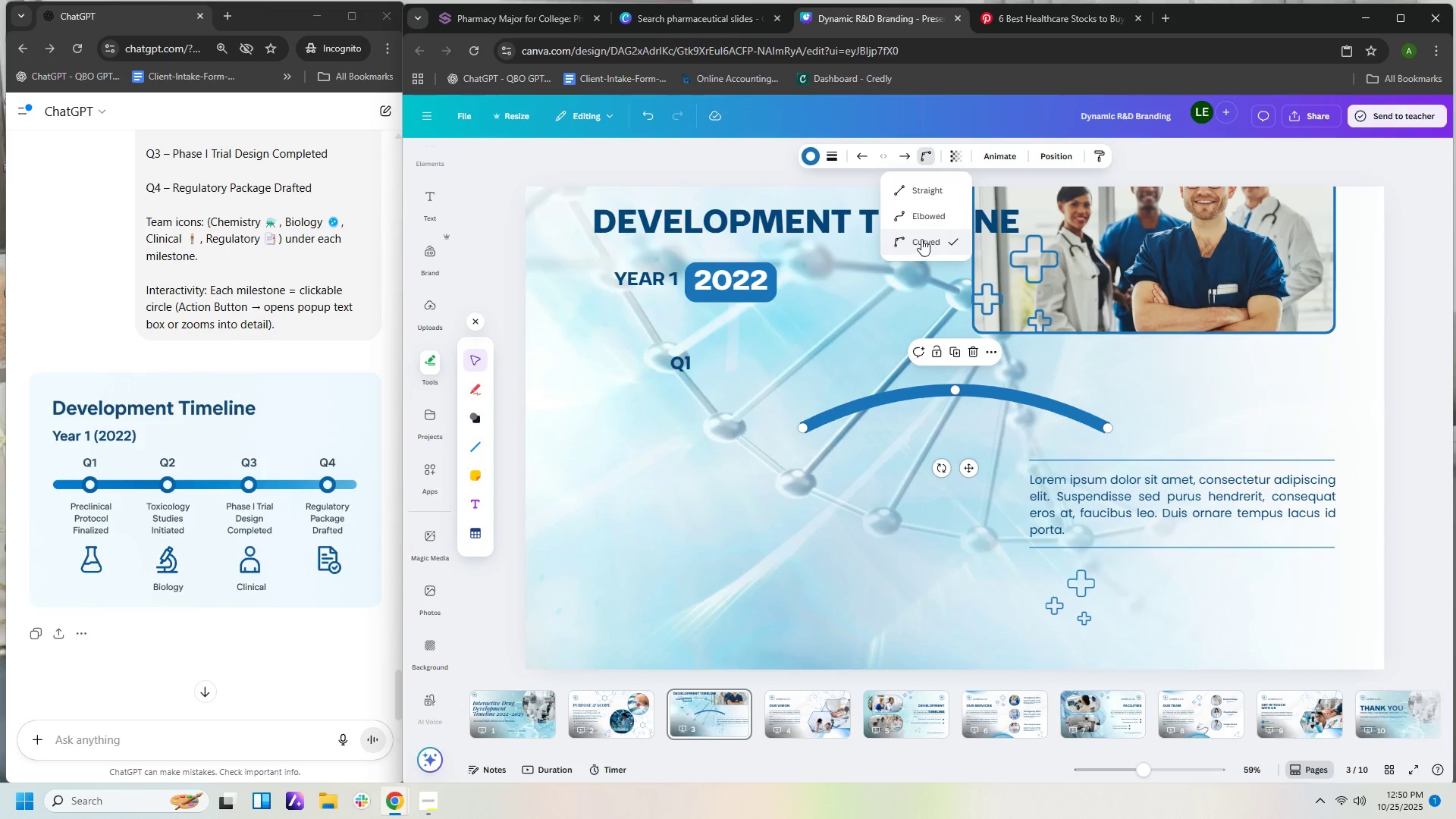 
left_click([921, 239])
 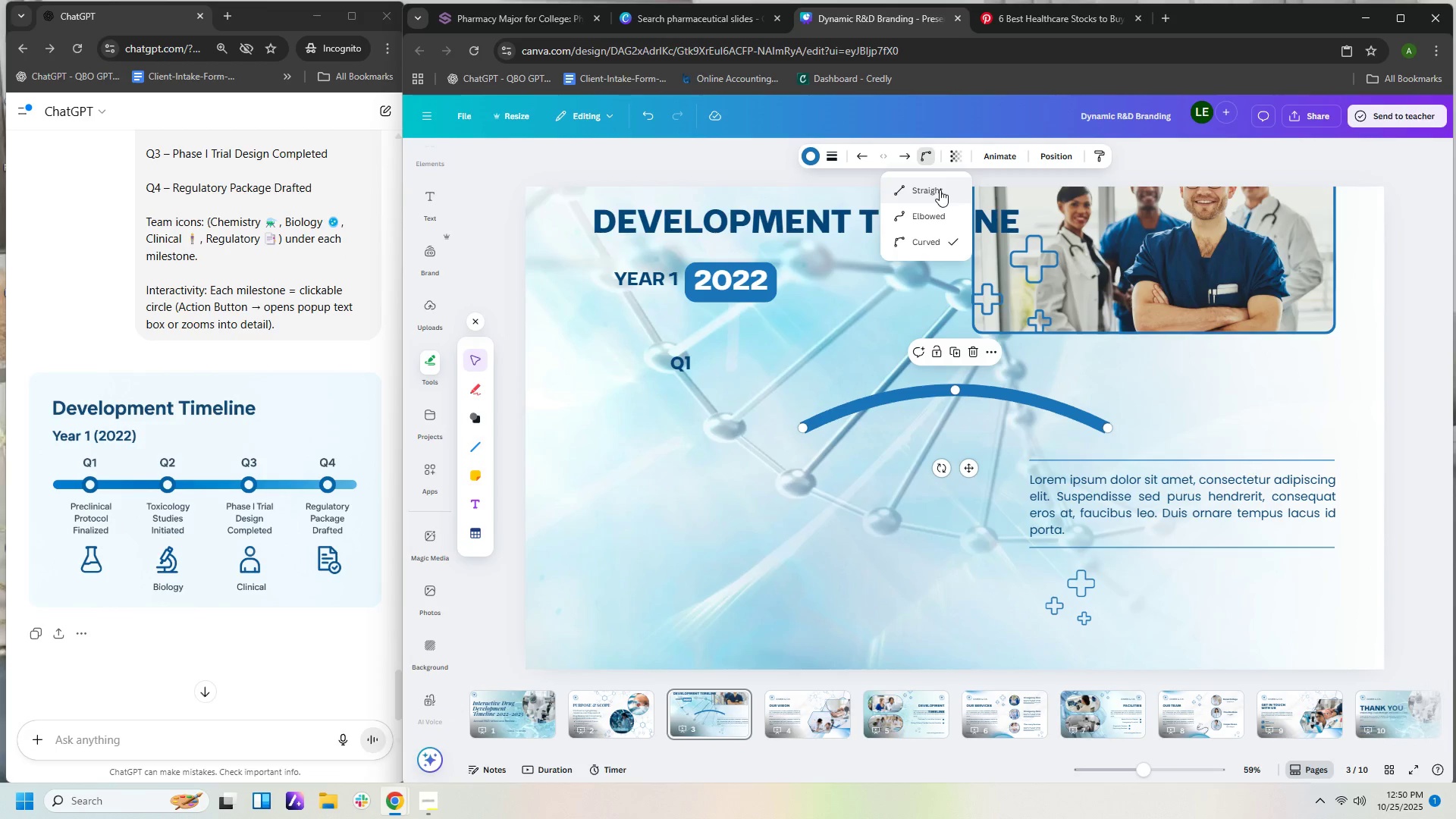 
left_click([940, 190])
 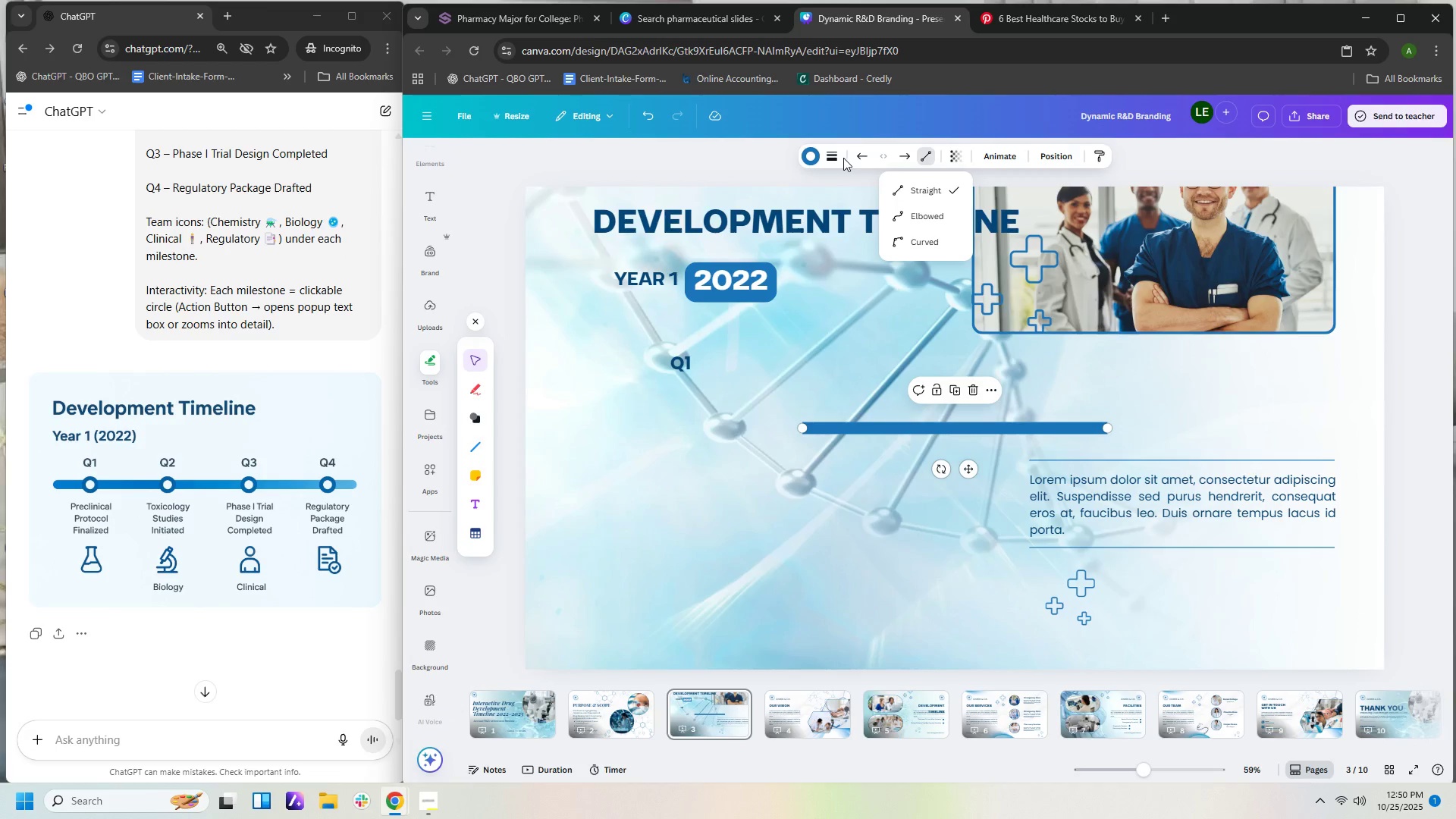 
left_click([839, 155])
 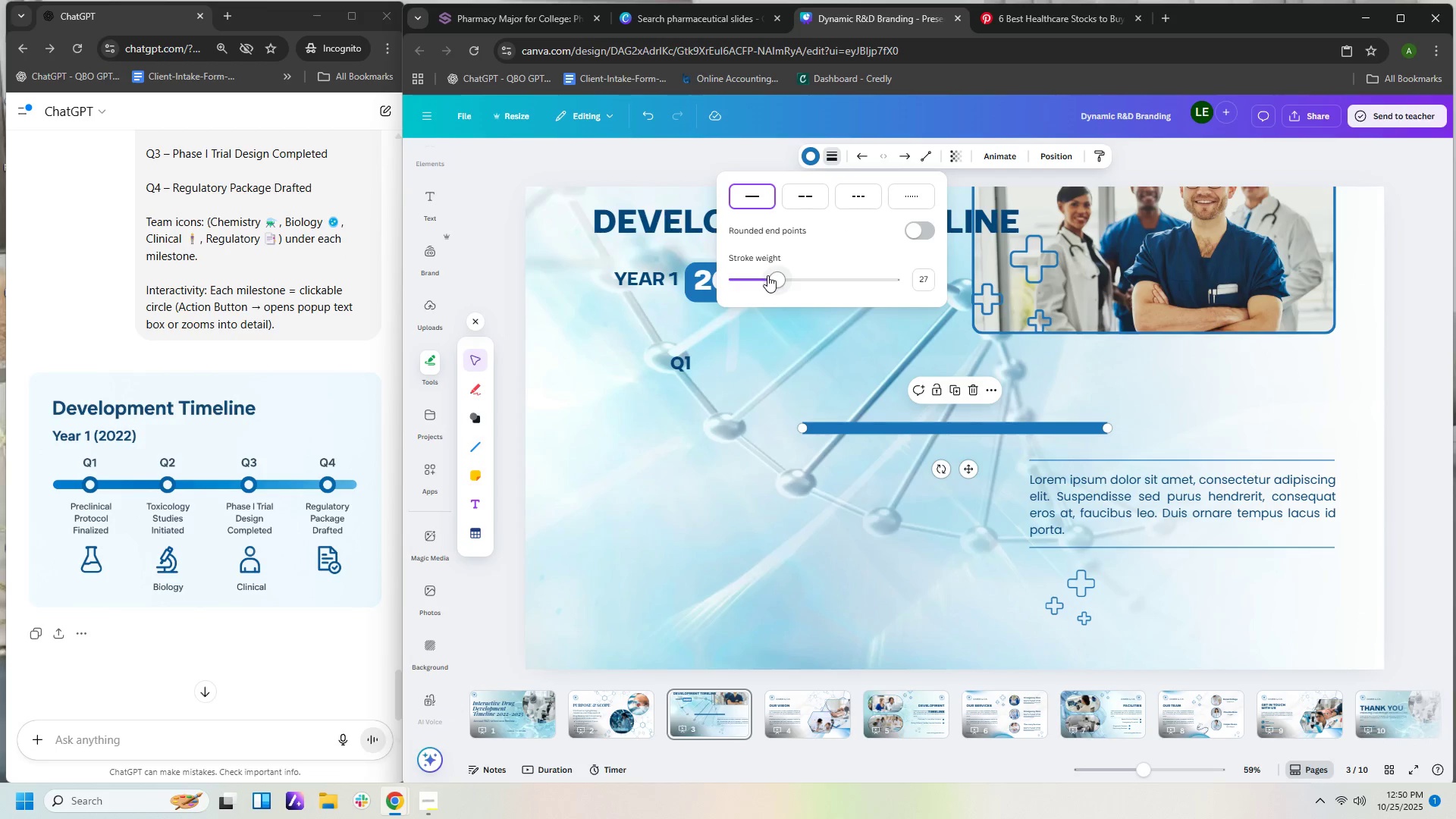 
left_click_drag(start_coordinate=[774, 277], to_coordinate=[799, 294])
 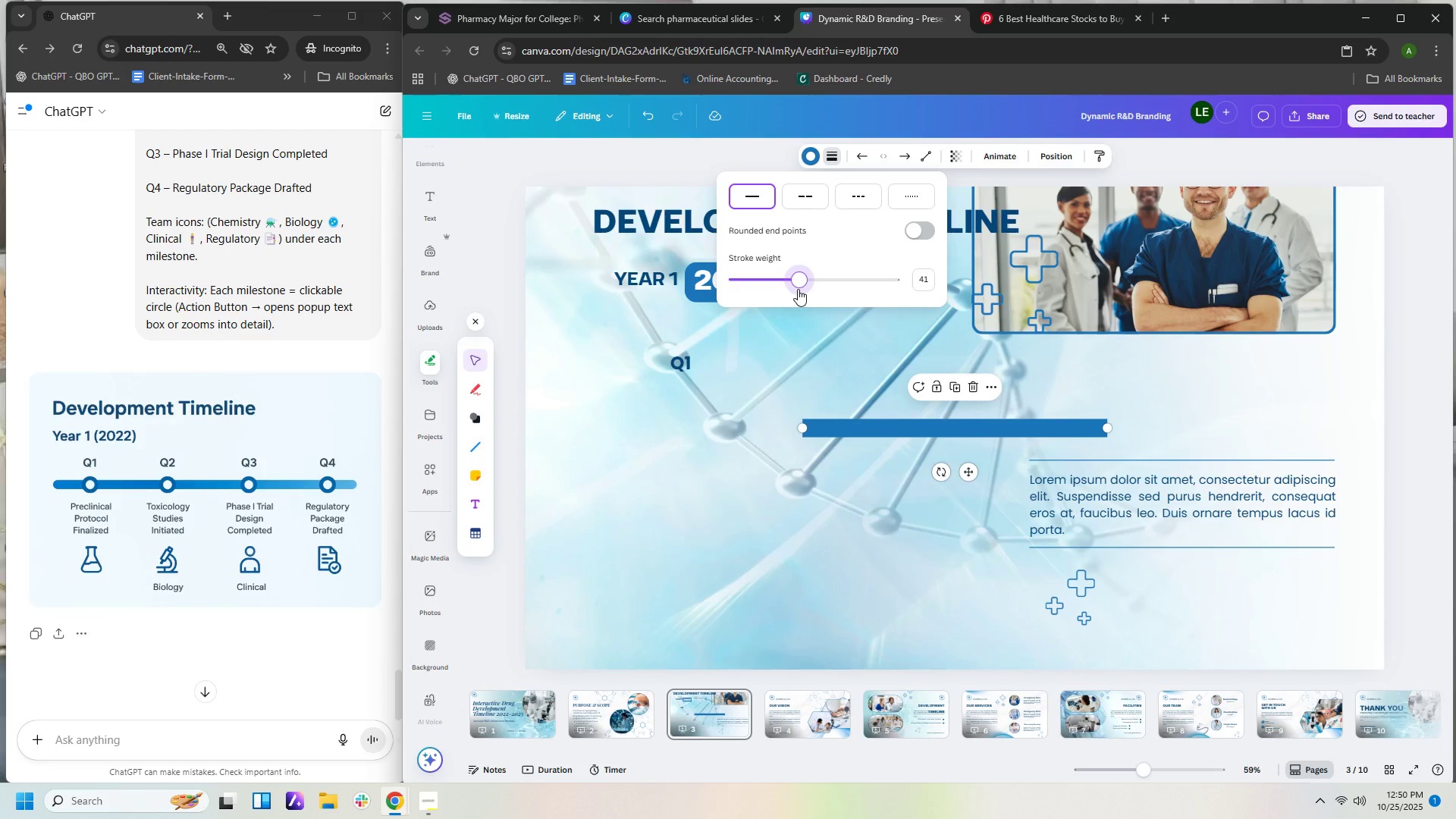 
left_click_drag(start_coordinate=[797, 288], to_coordinate=[791, 286])
 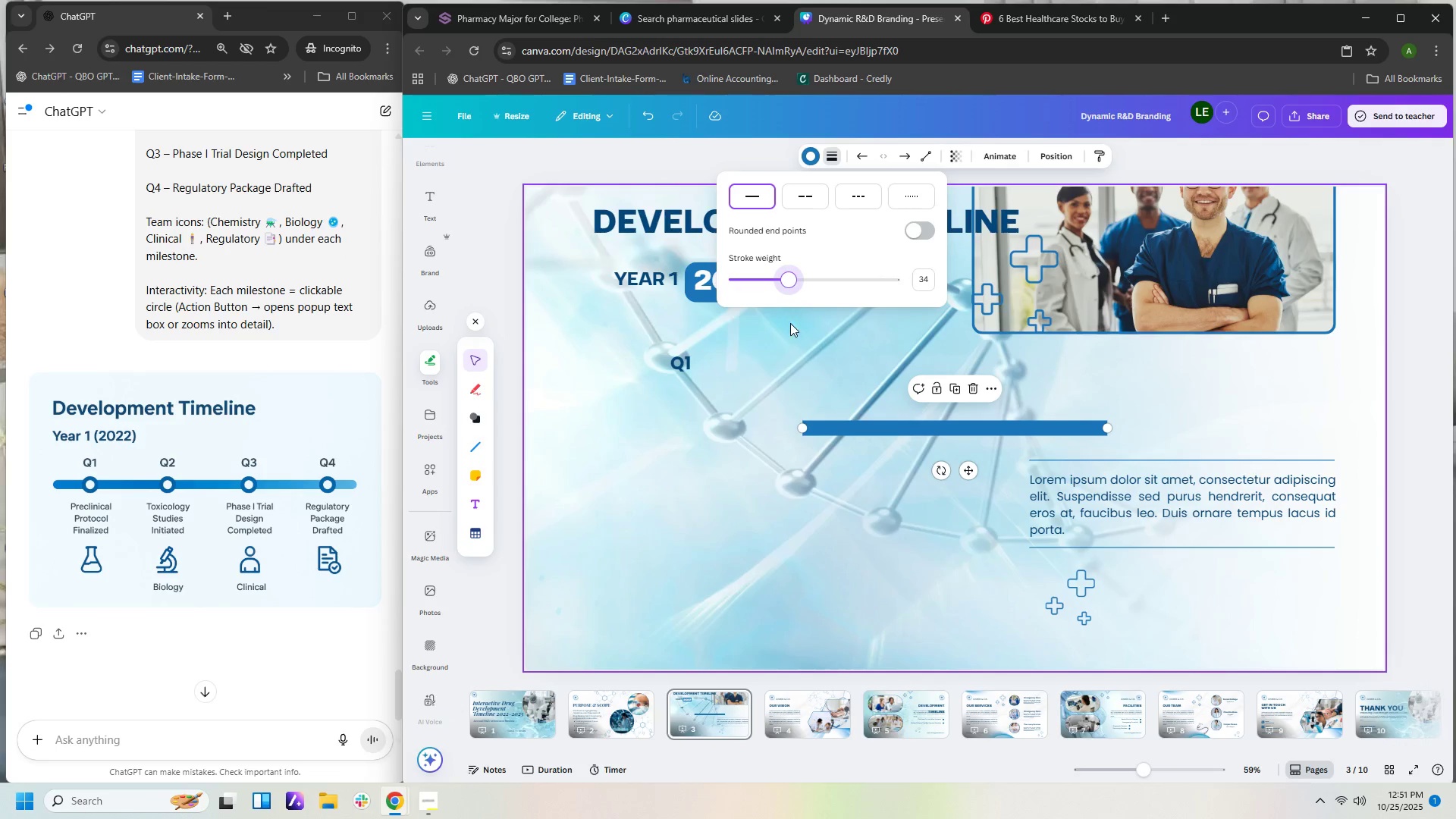 
wait(6.94)
 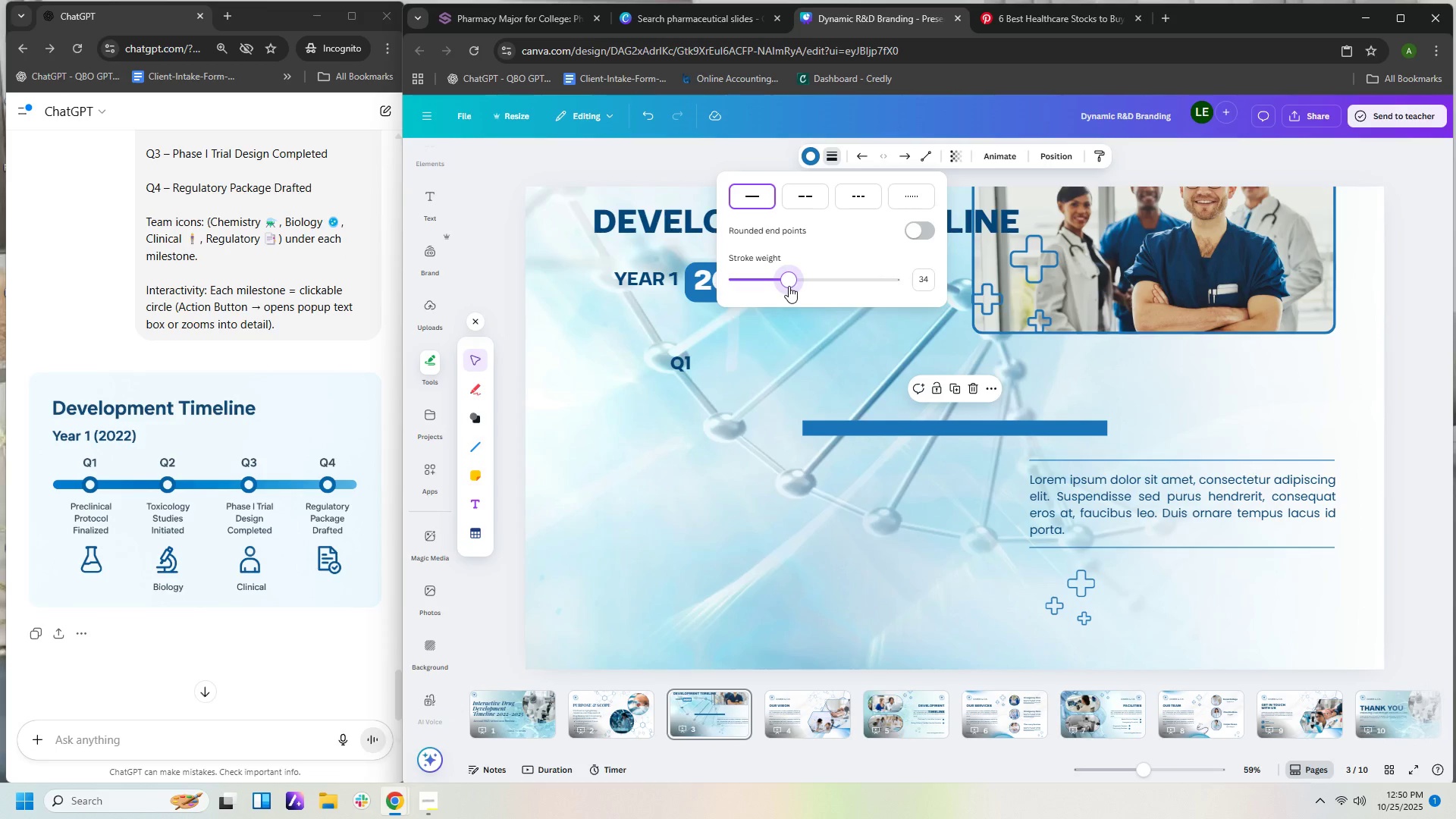 
left_click_drag(start_coordinate=[795, 278], to_coordinate=[799, 278])
 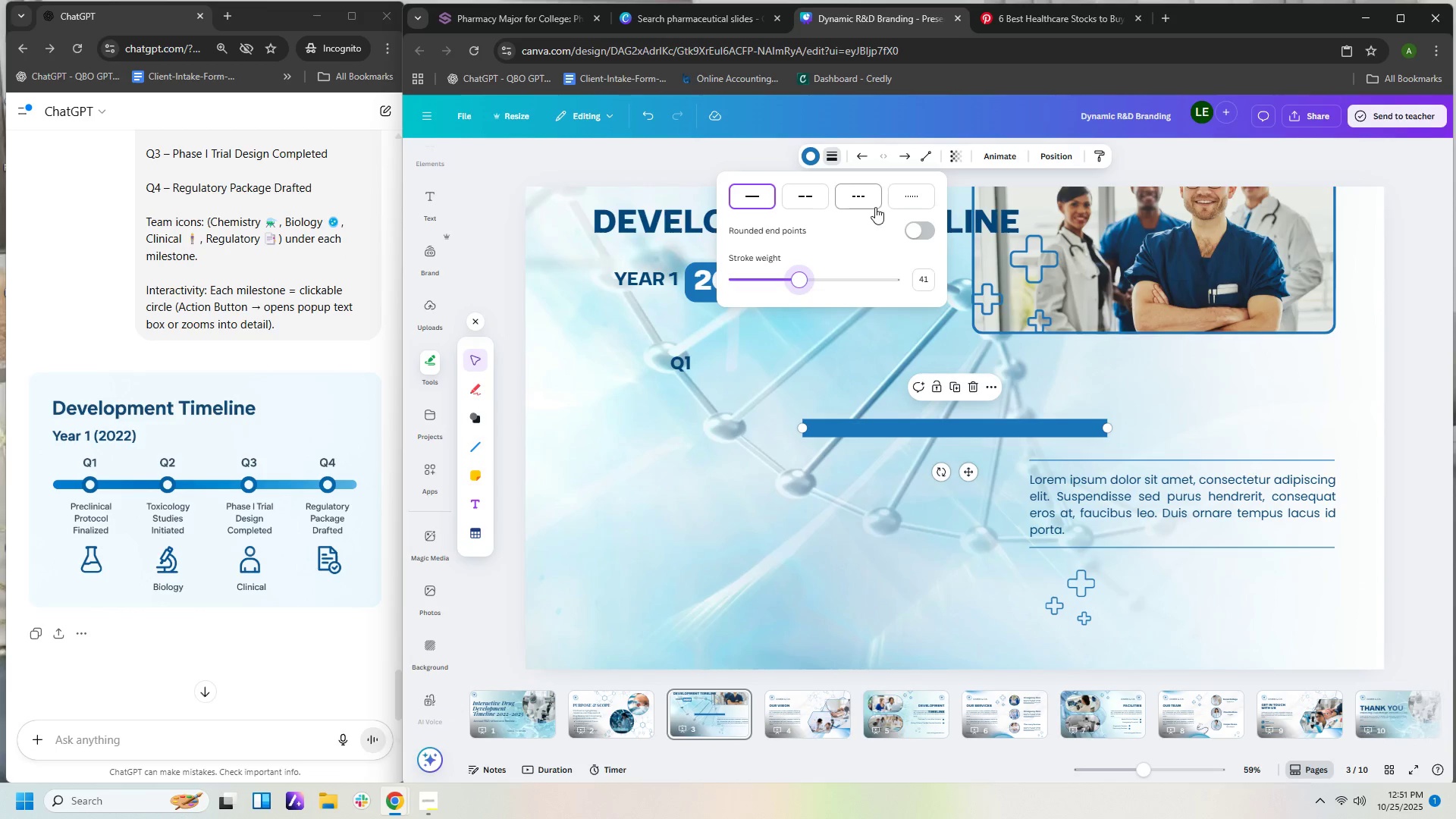 
wait(6.9)
 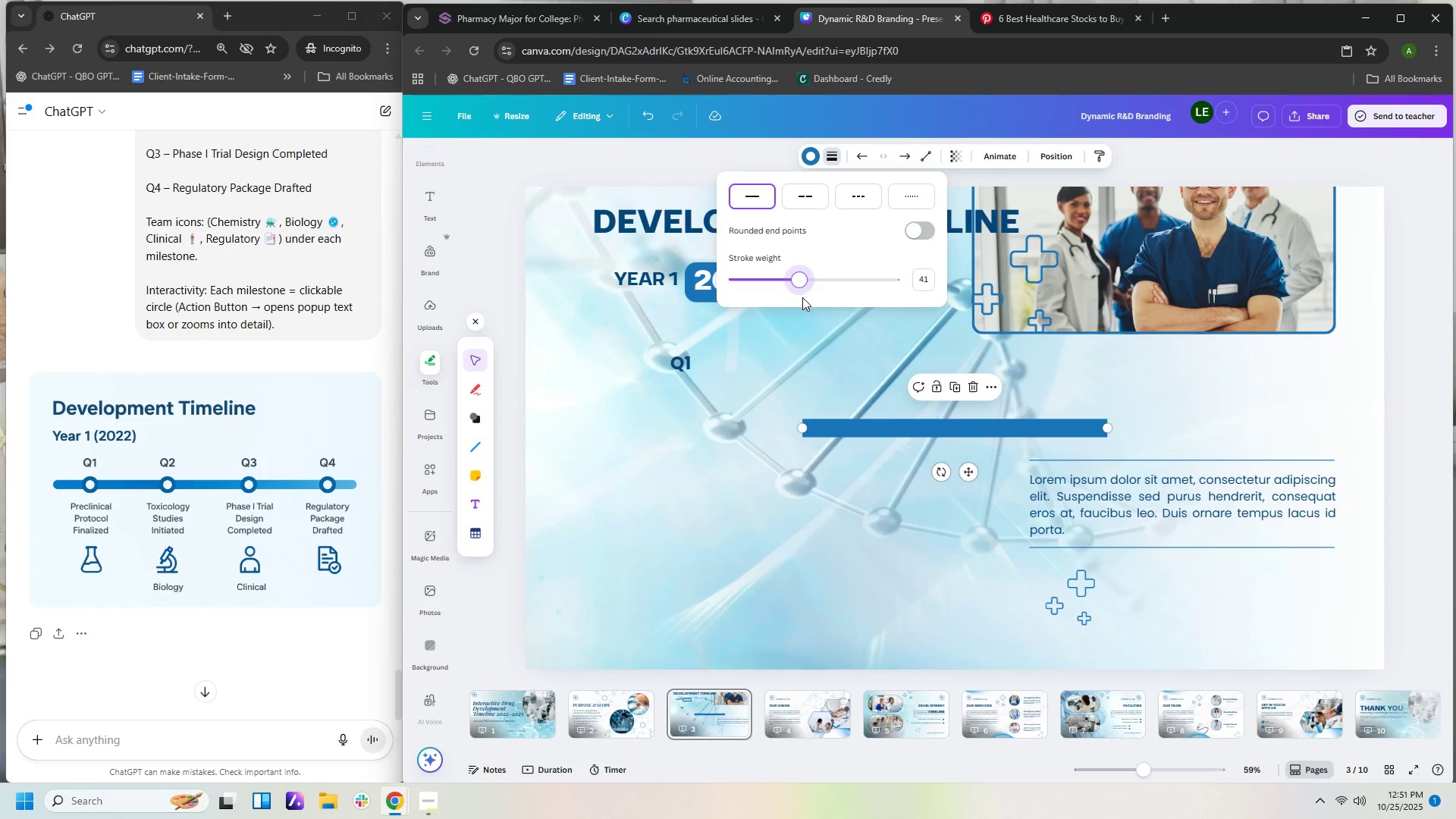 
left_click([911, 231])
 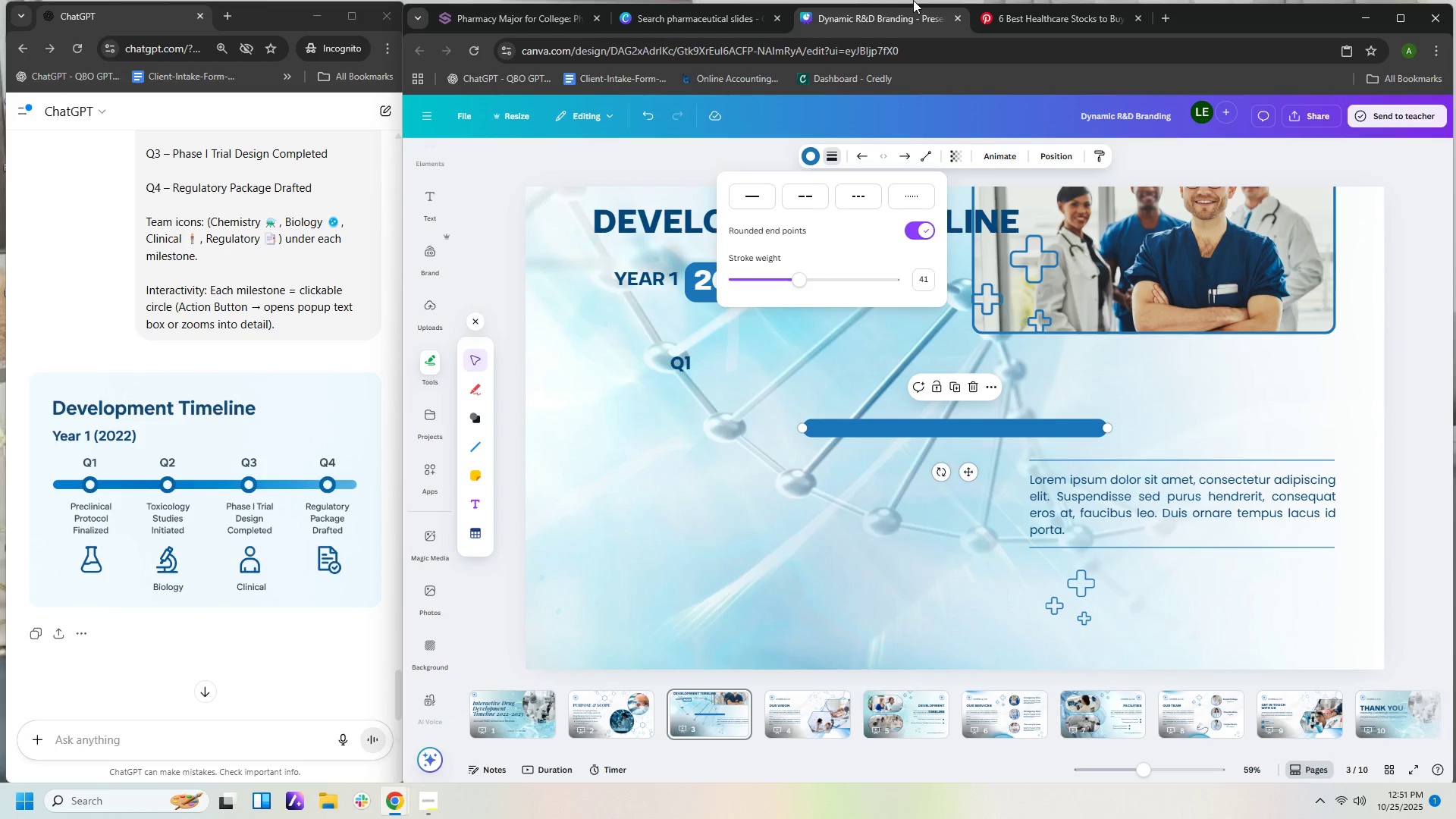 
wait(5.01)
 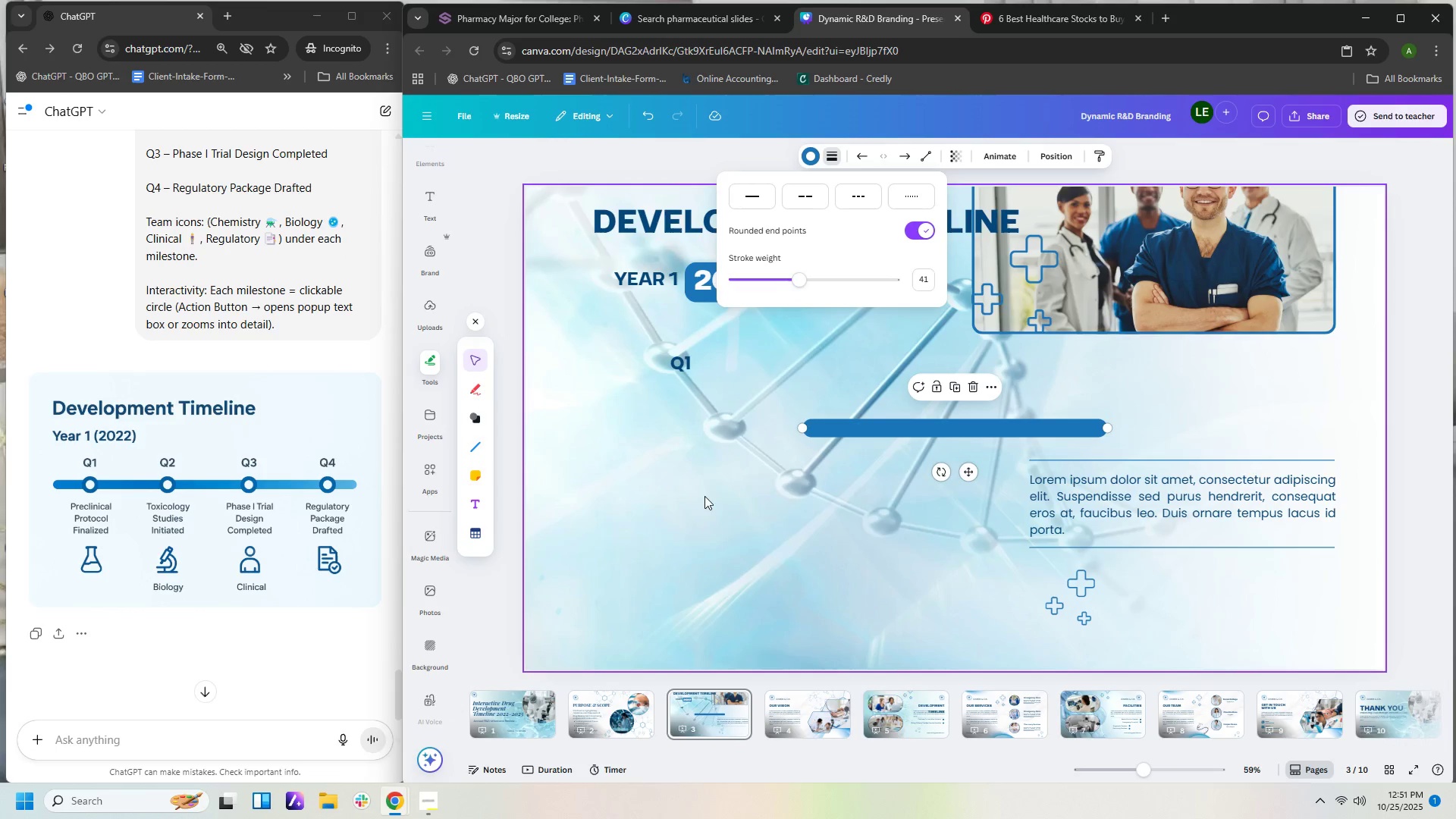 
left_click_drag(start_coordinate=[799, 281], to_coordinate=[777, 283])
 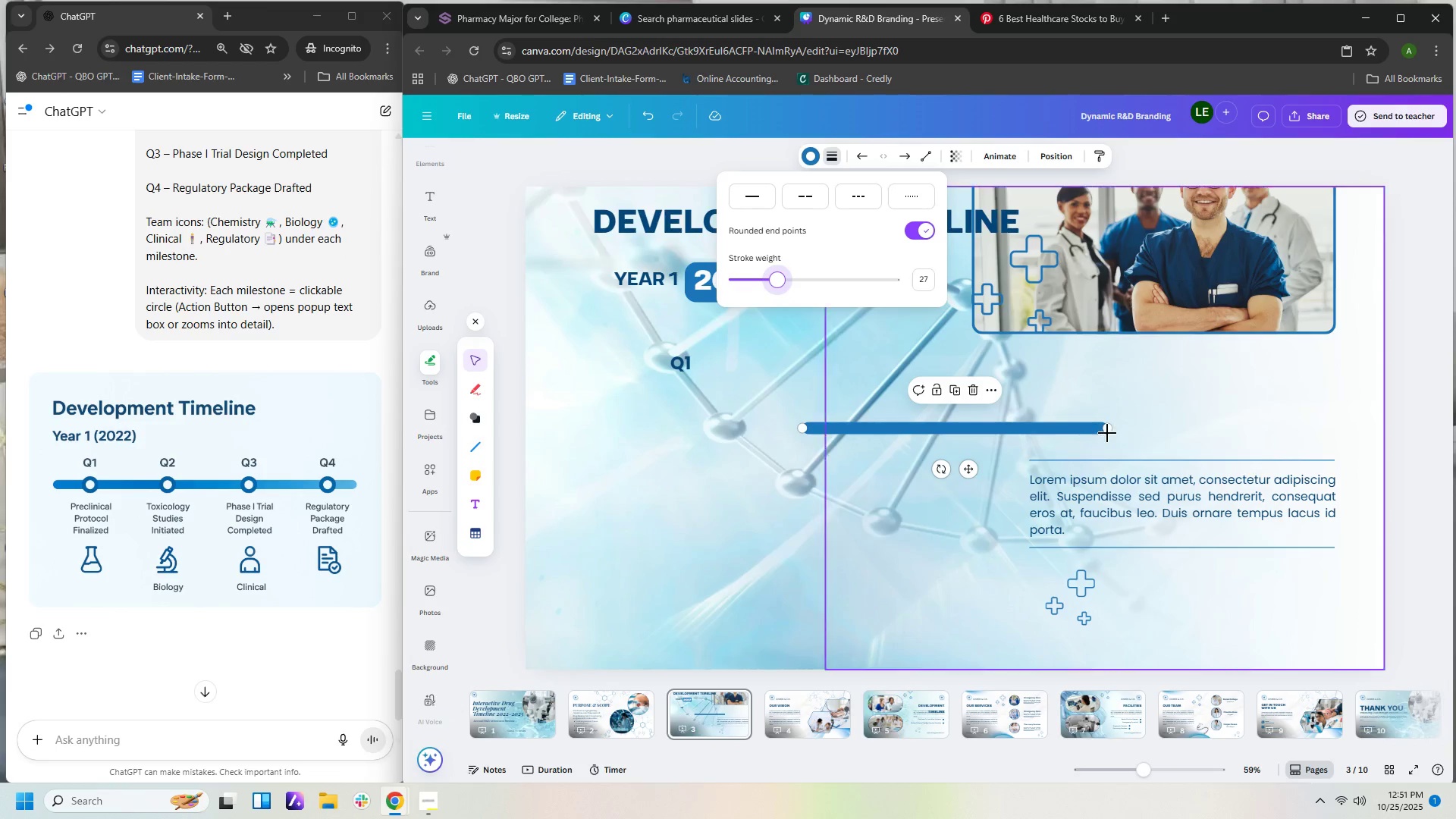 
left_click_drag(start_coordinate=[1107, 433], to_coordinate=[1272, 436])
 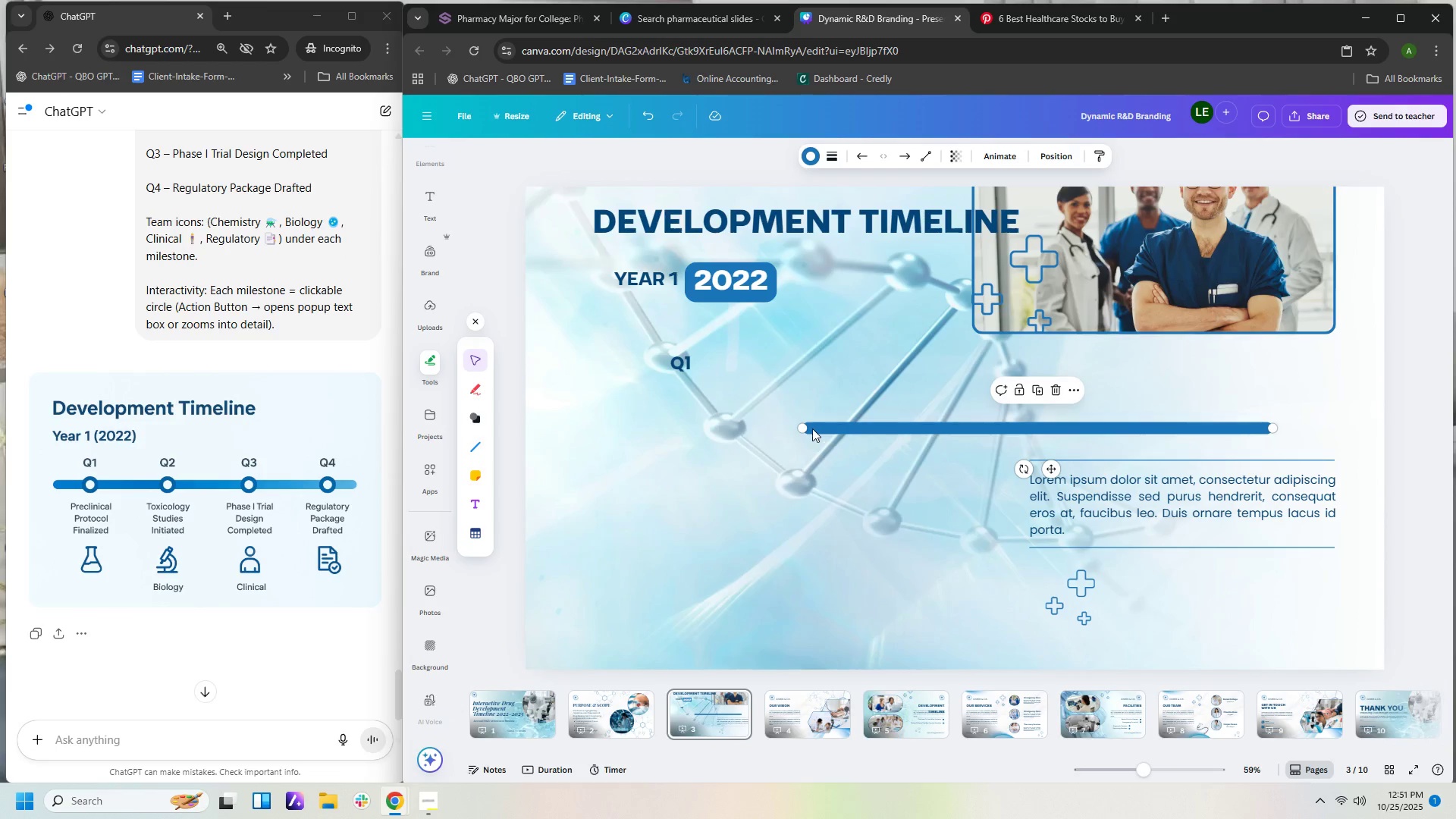 
left_click_drag(start_coordinate=[802, 428], to_coordinate=[754, 421])
 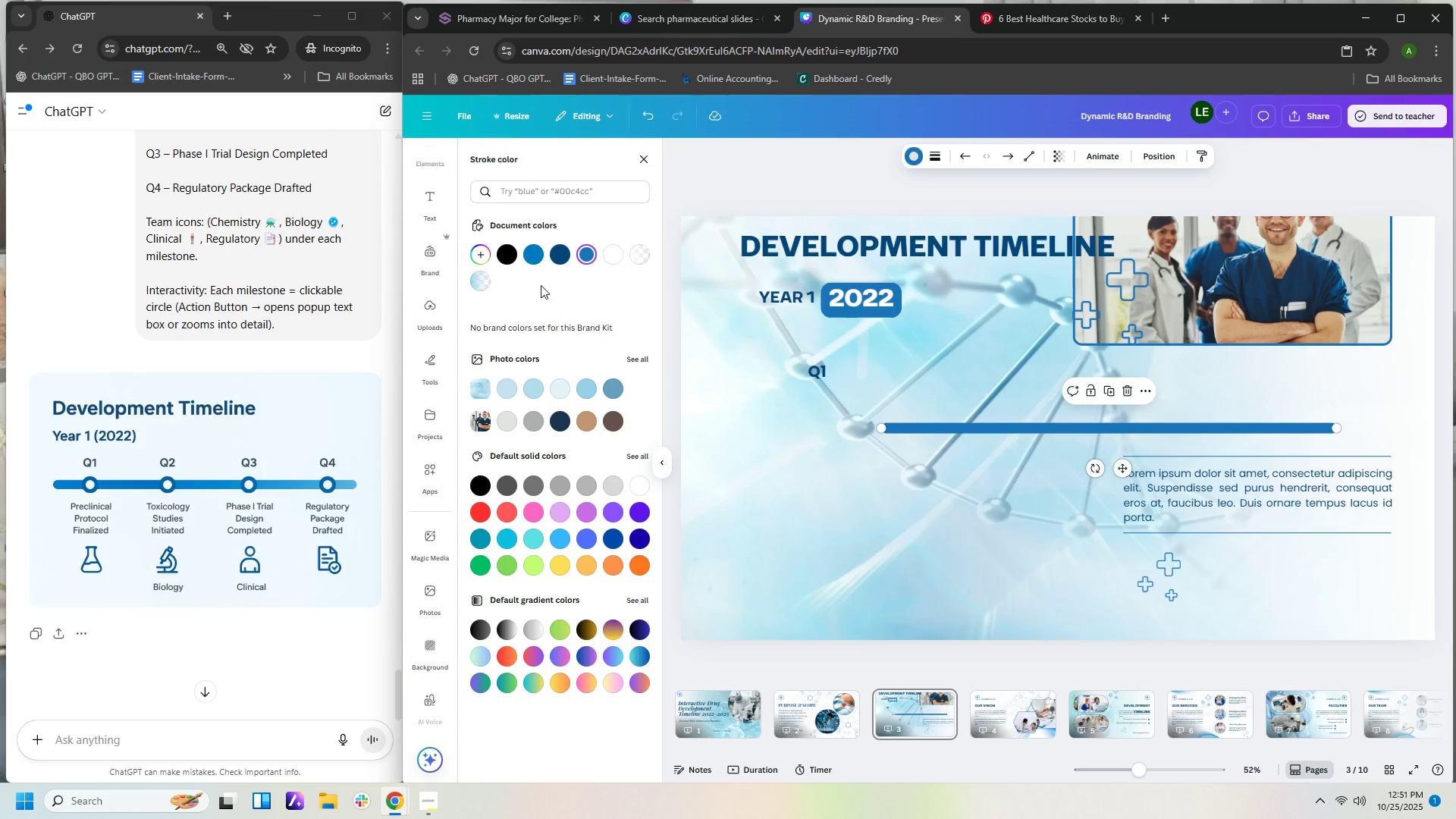 
left_click([486, 284])
 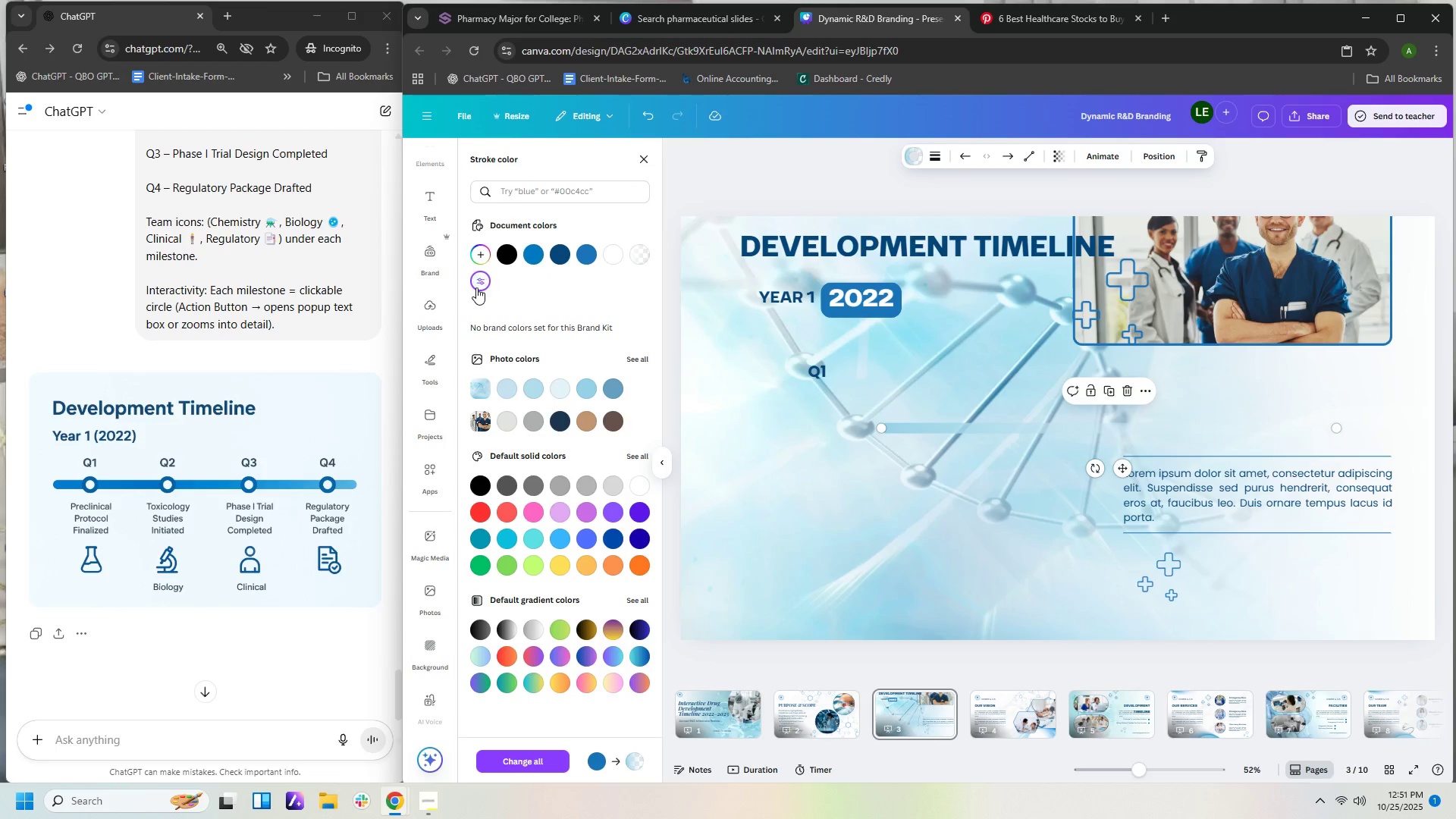 
left_click([479, 280])
 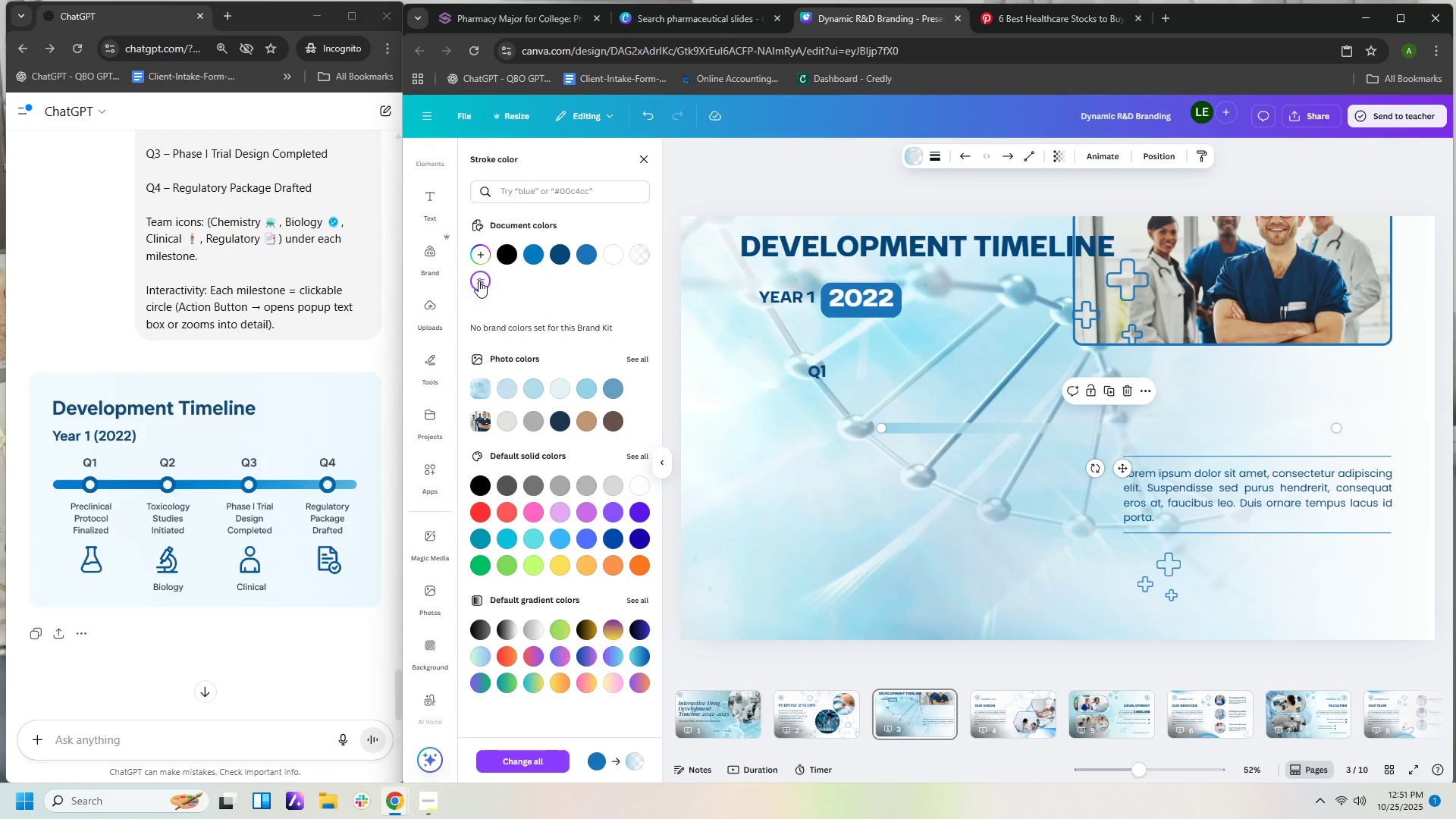 
left_click([479, 282])
 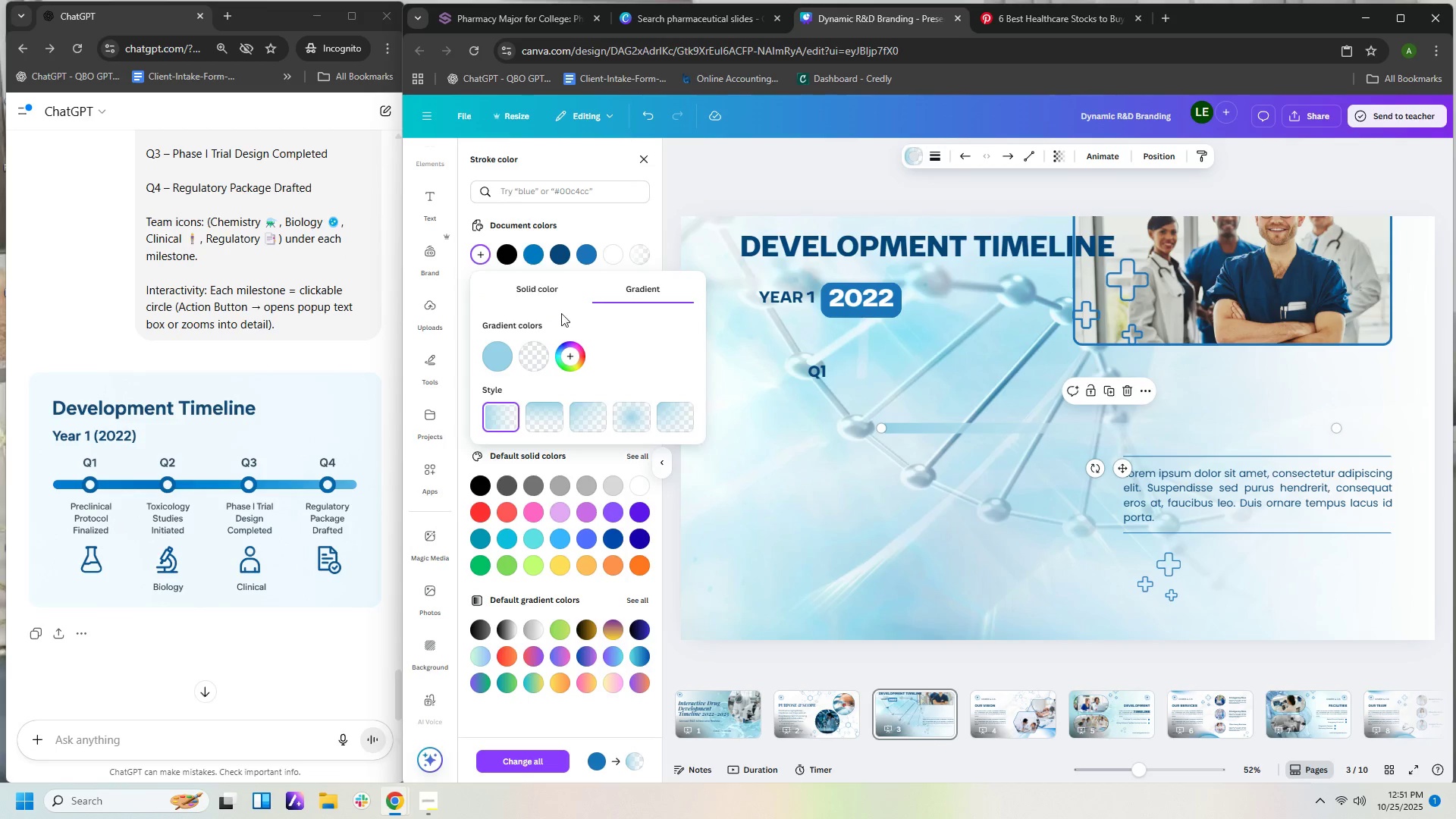 
mouse_move([527, 359])
 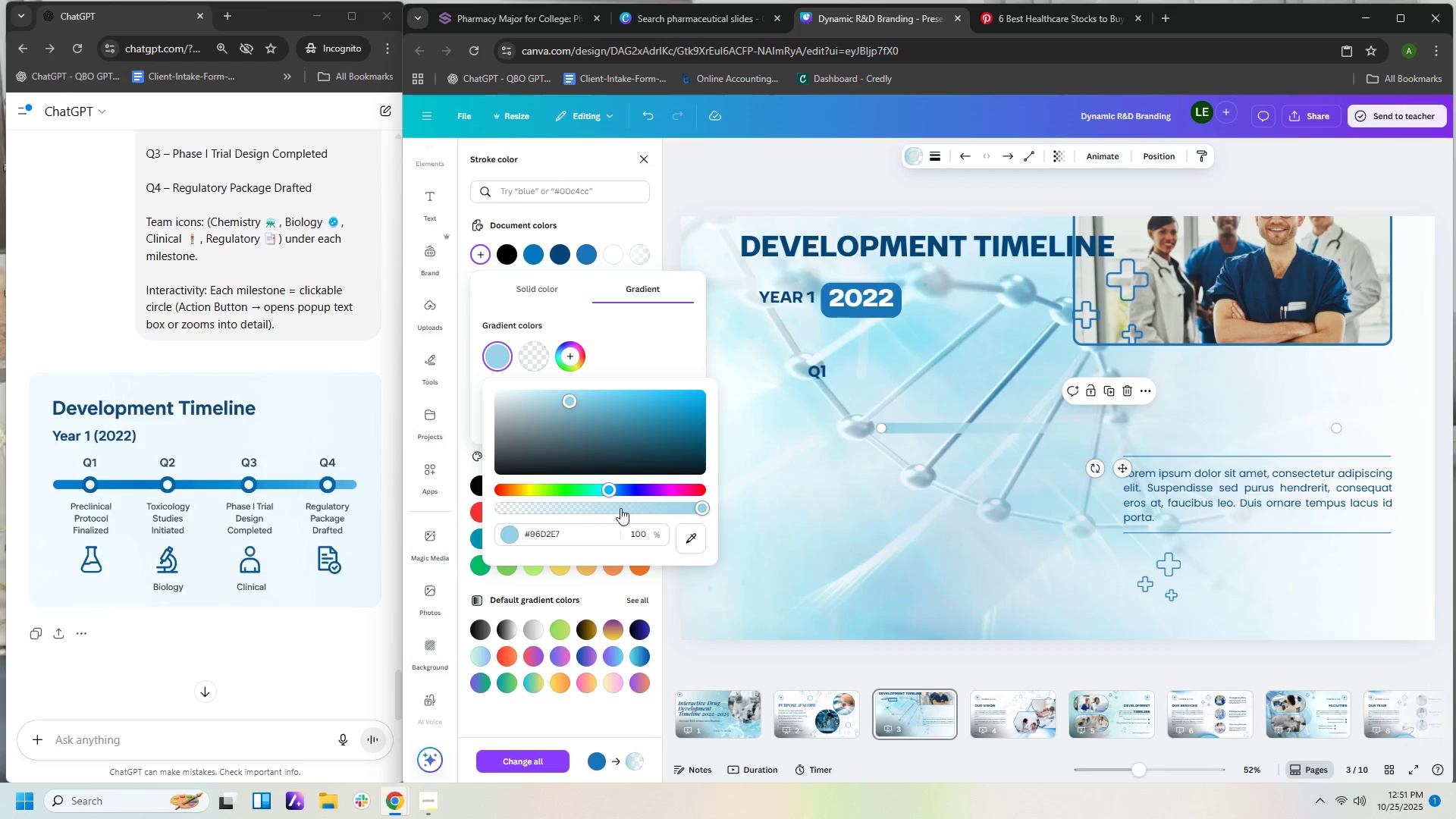 
left_click([690, 448])
 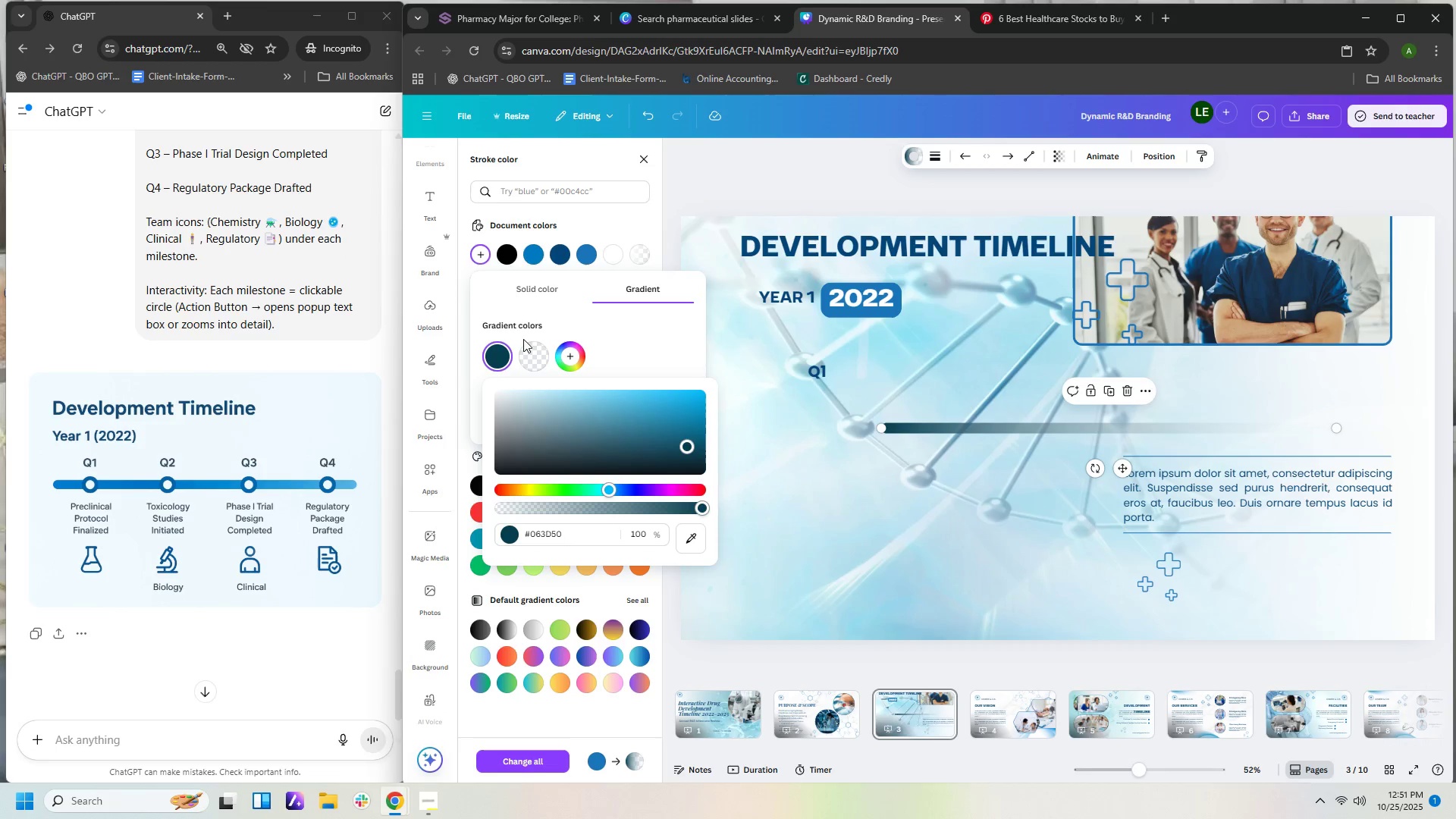 
left_click([528, 354])
 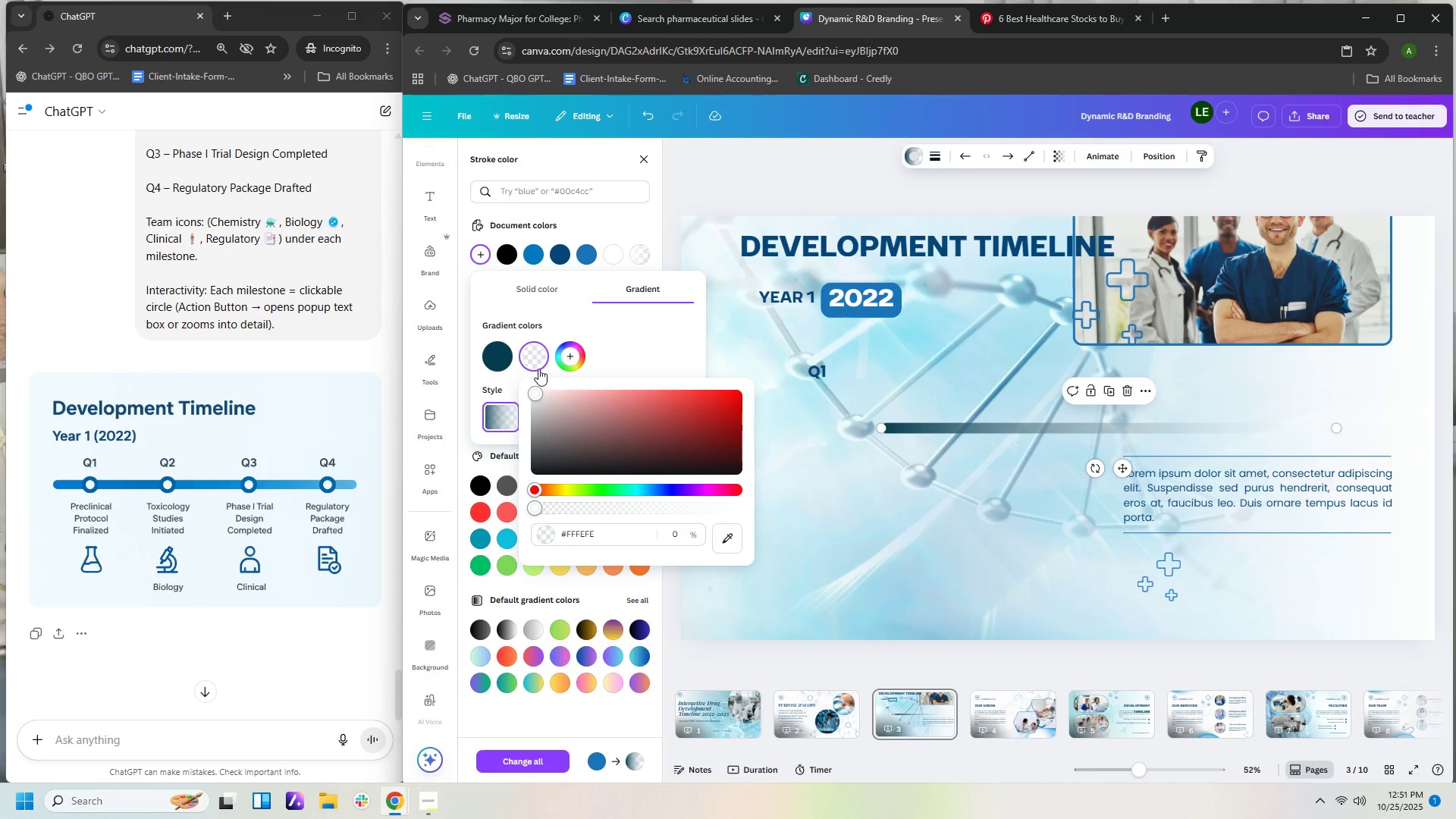 
left_click([535, 359])
 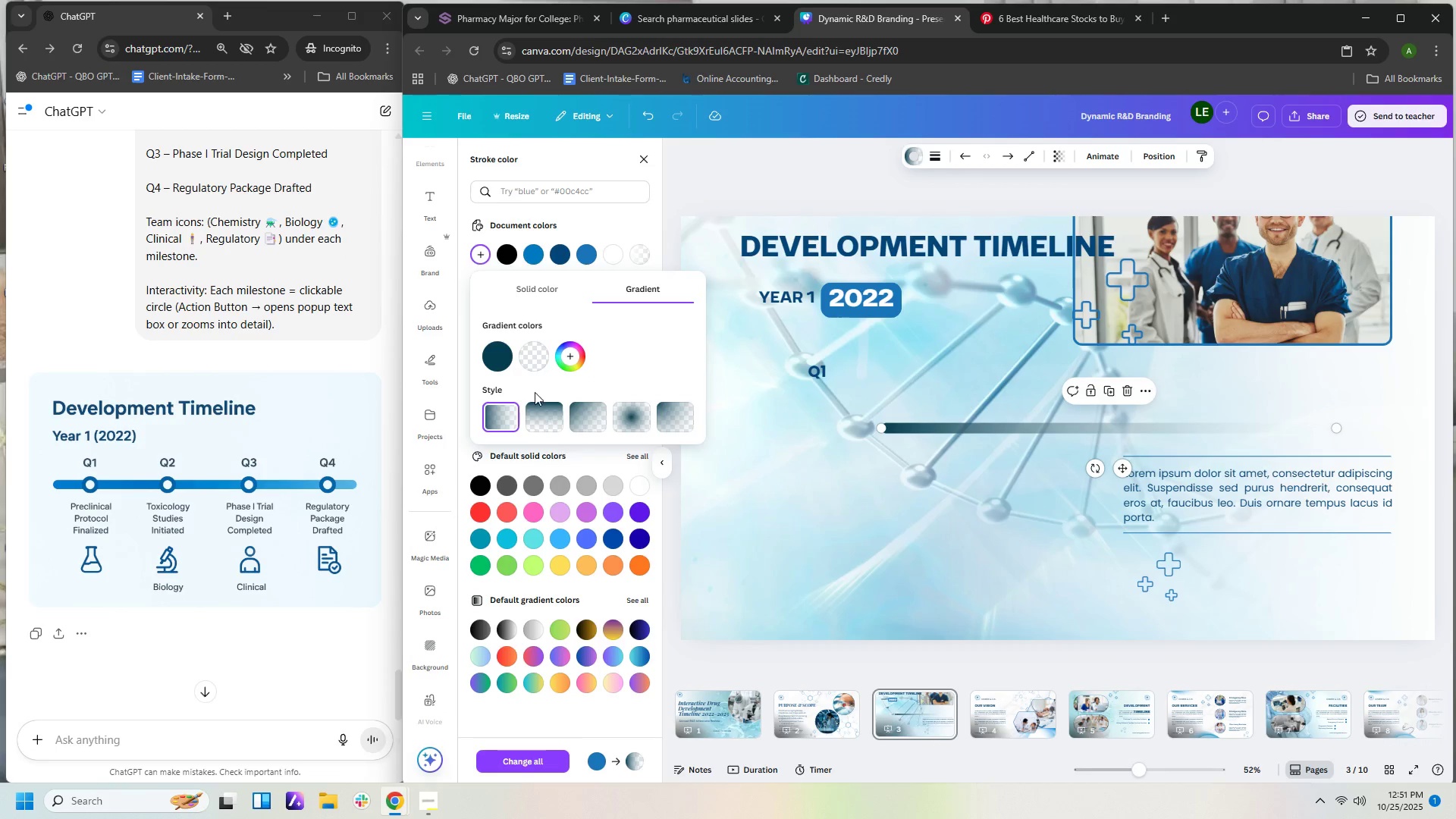 
left_click([535, 367])
 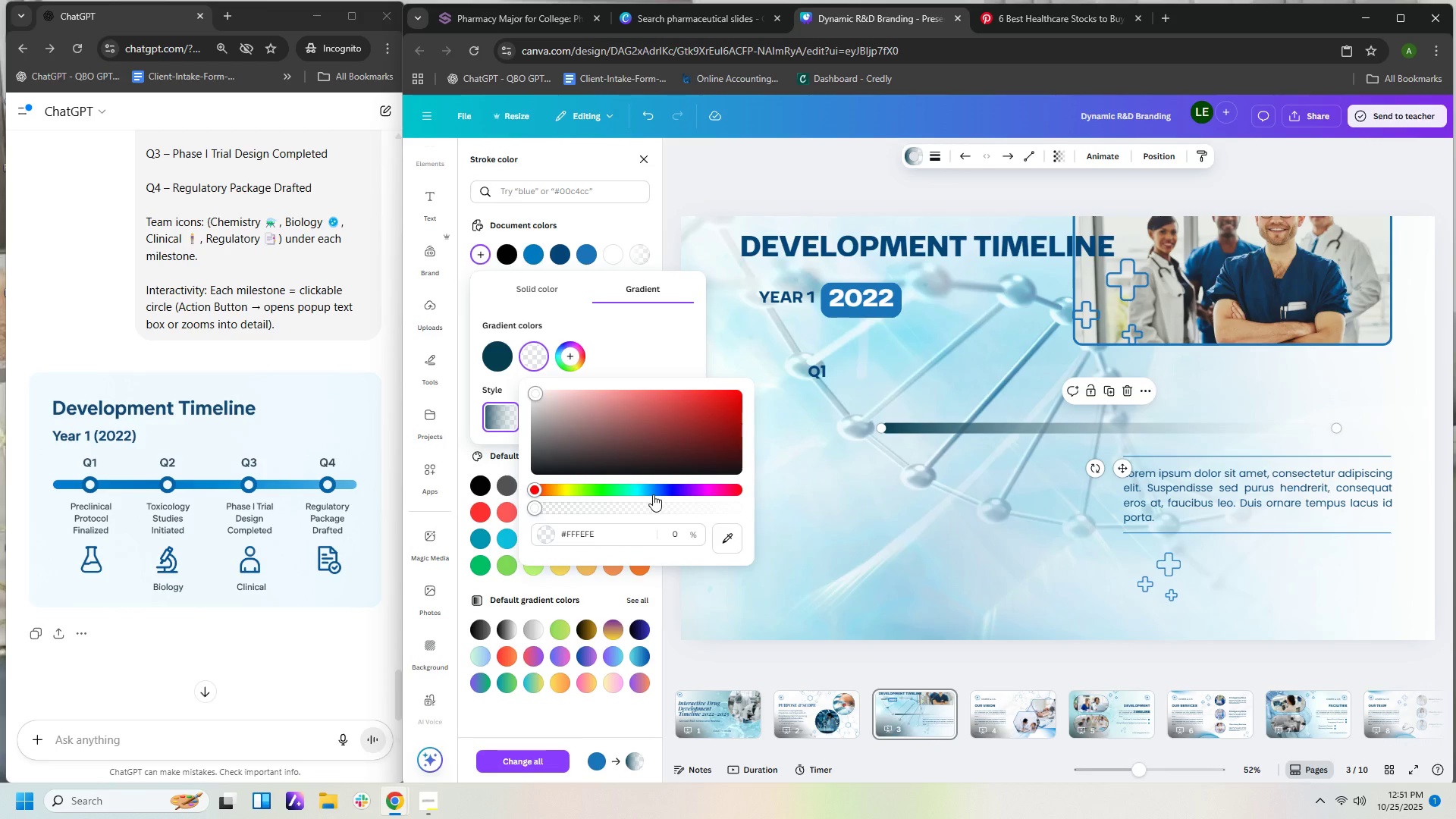 
left_click([653, 489])
 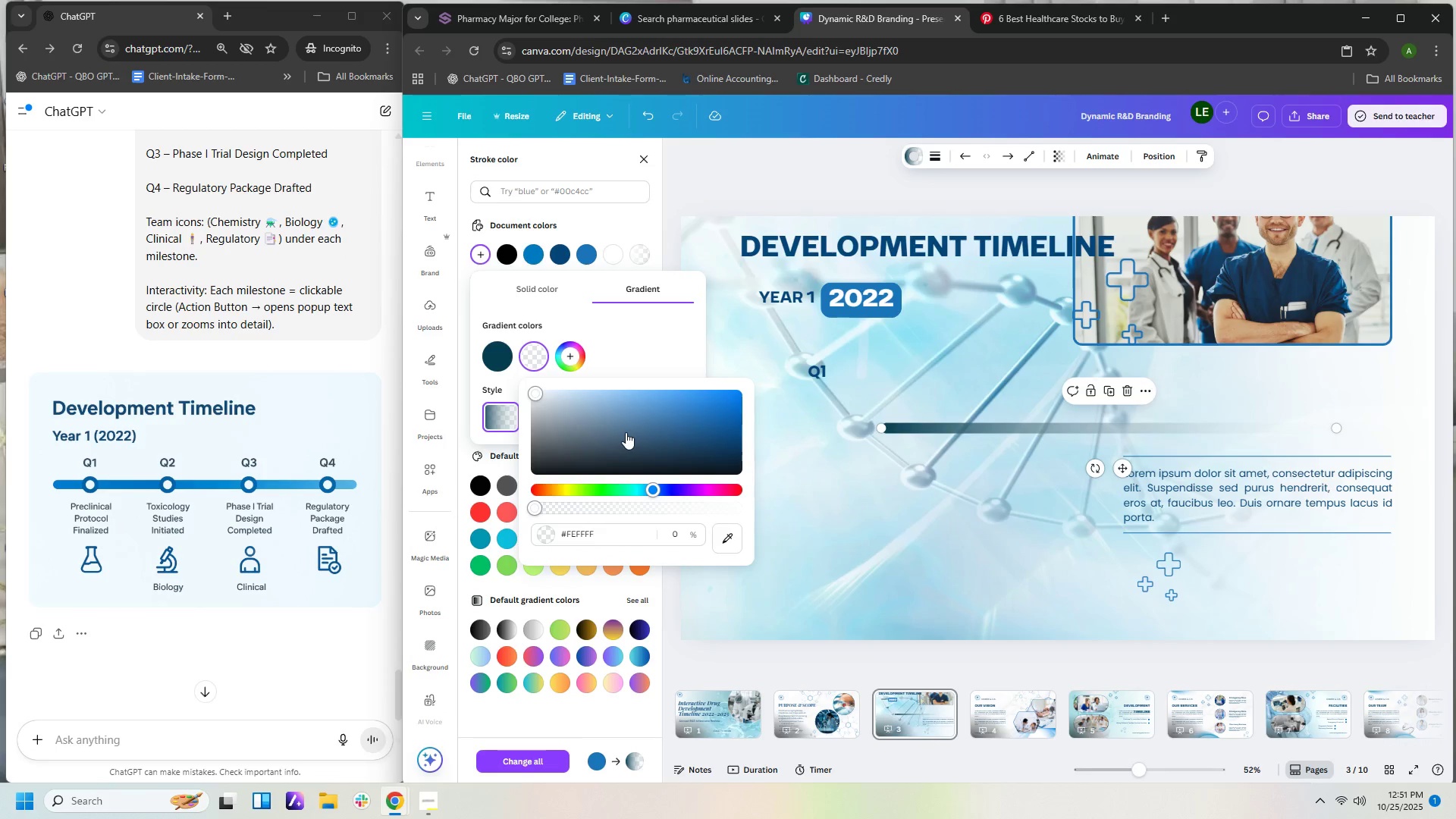 
left_click([619, 430])
 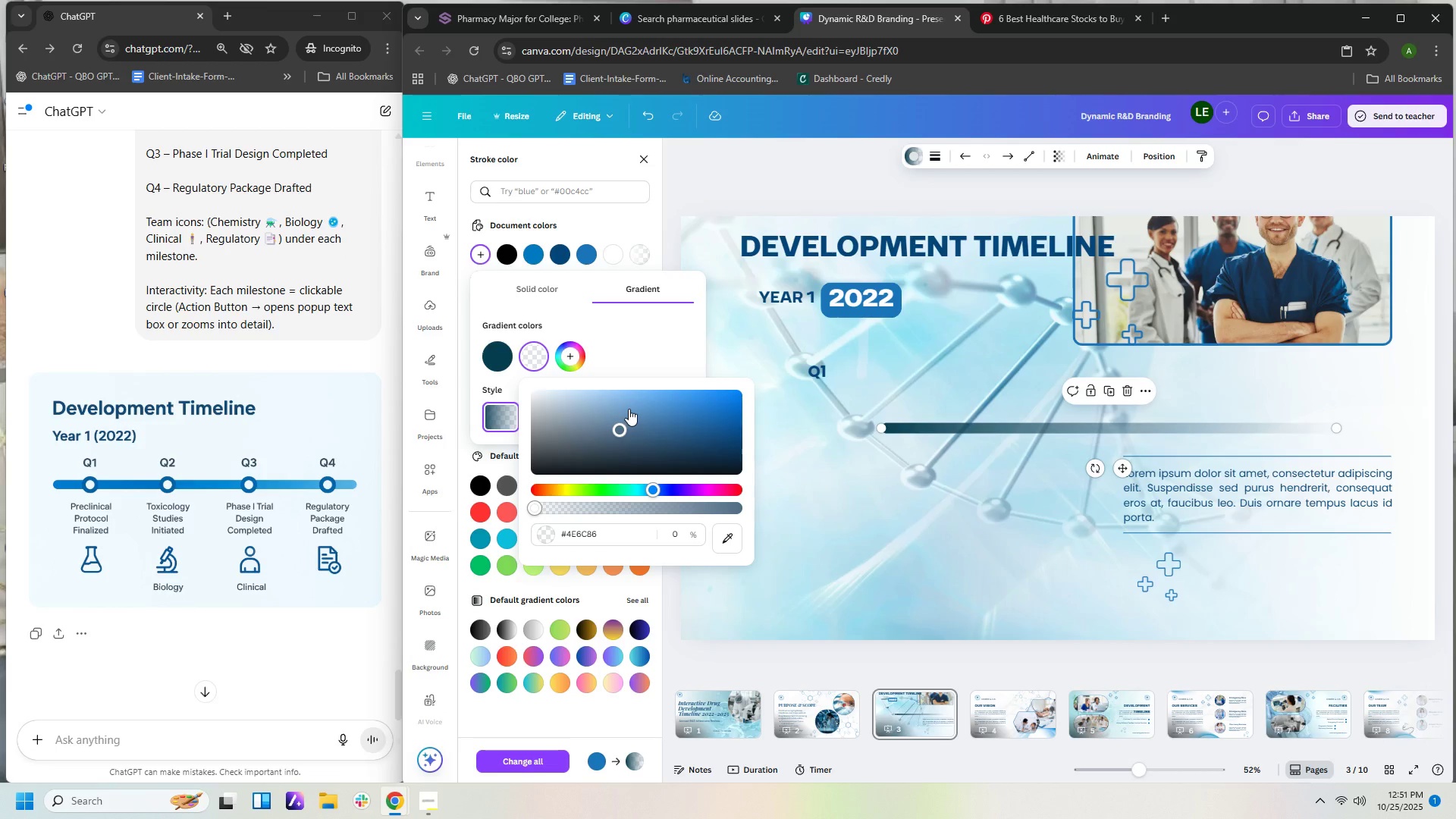 
left_click([629, 409])
 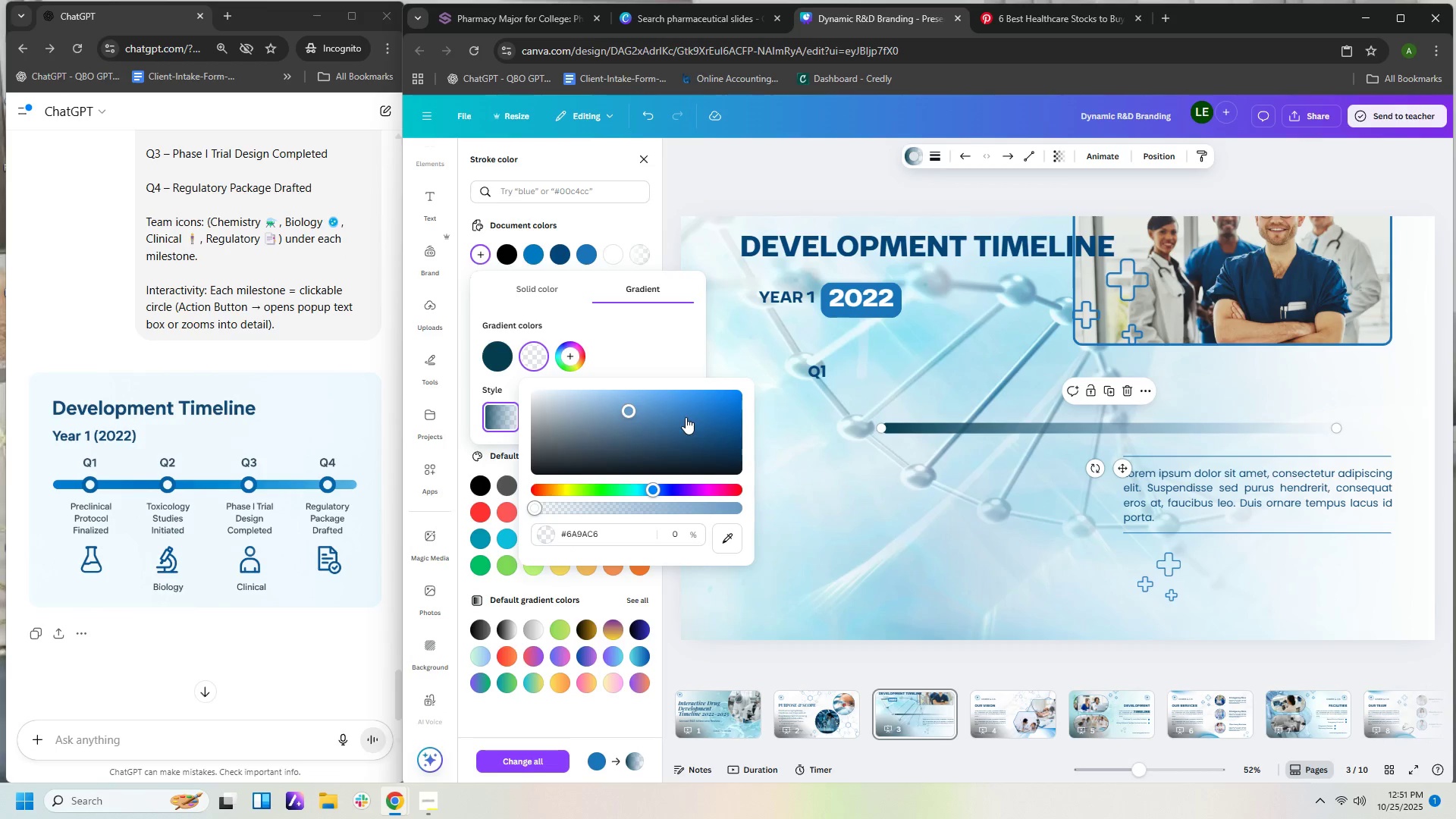 
left_click([686, 419])
 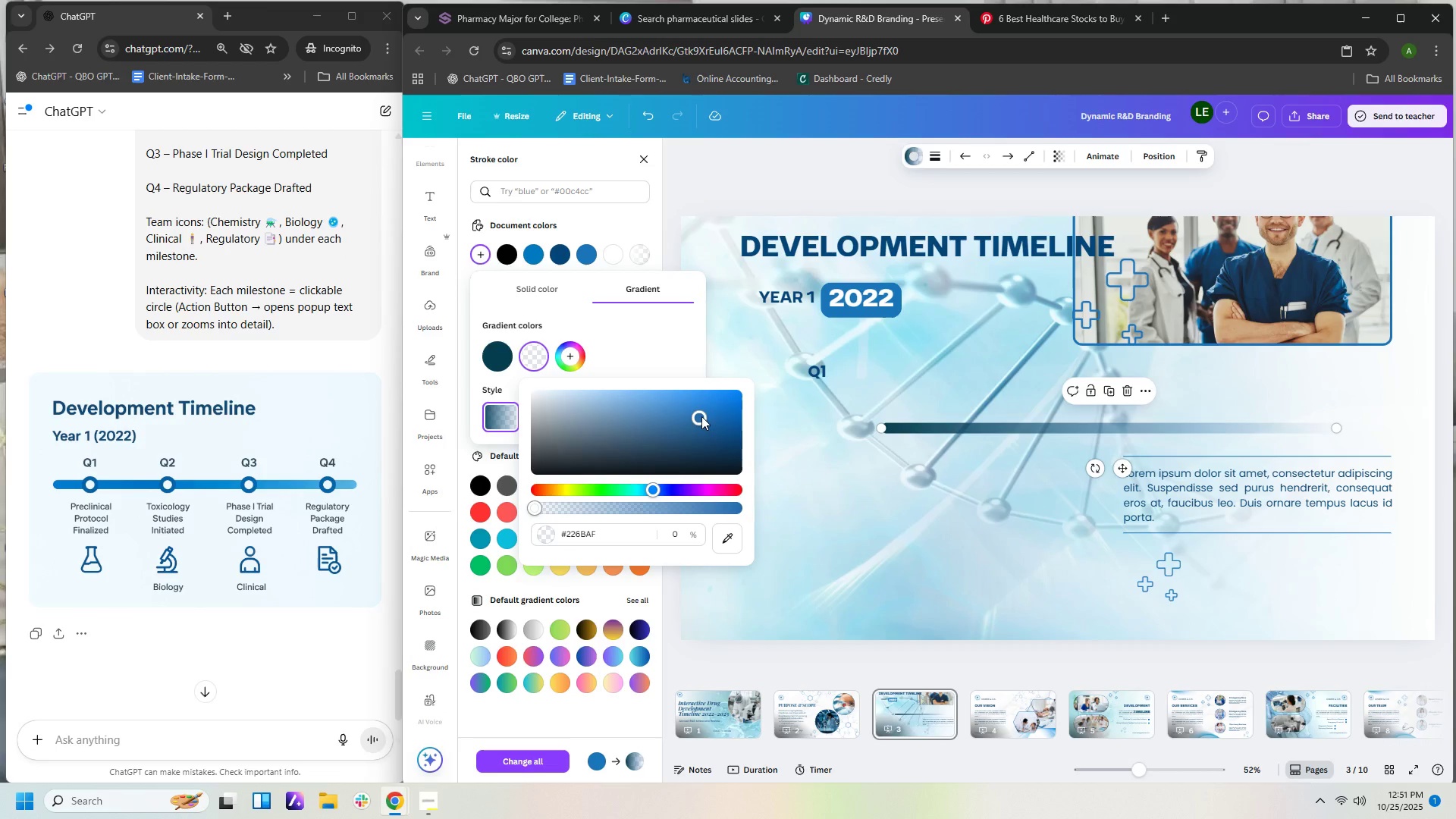 
left_click([701, 416])
 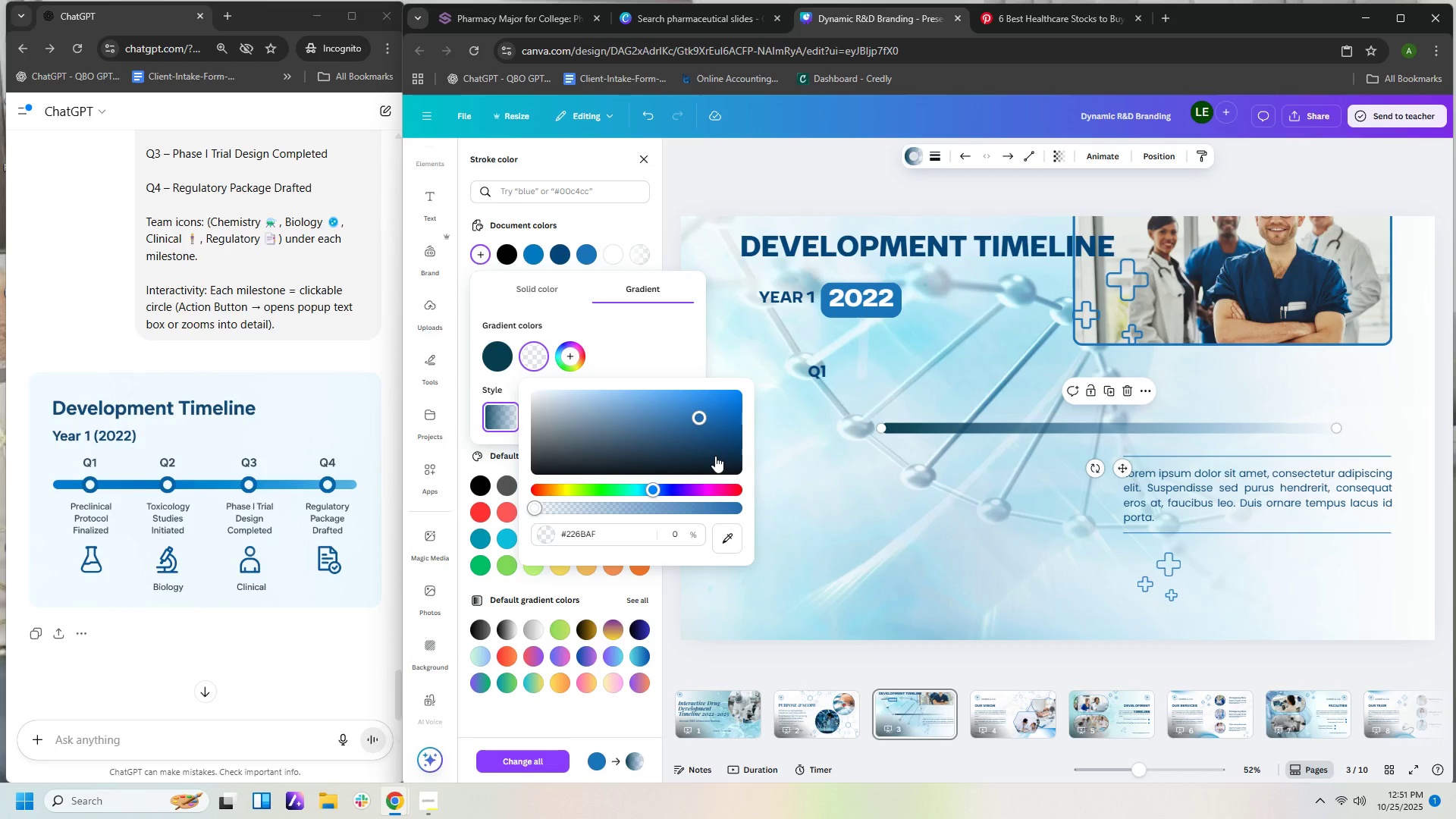 
left_click([718, 441])
 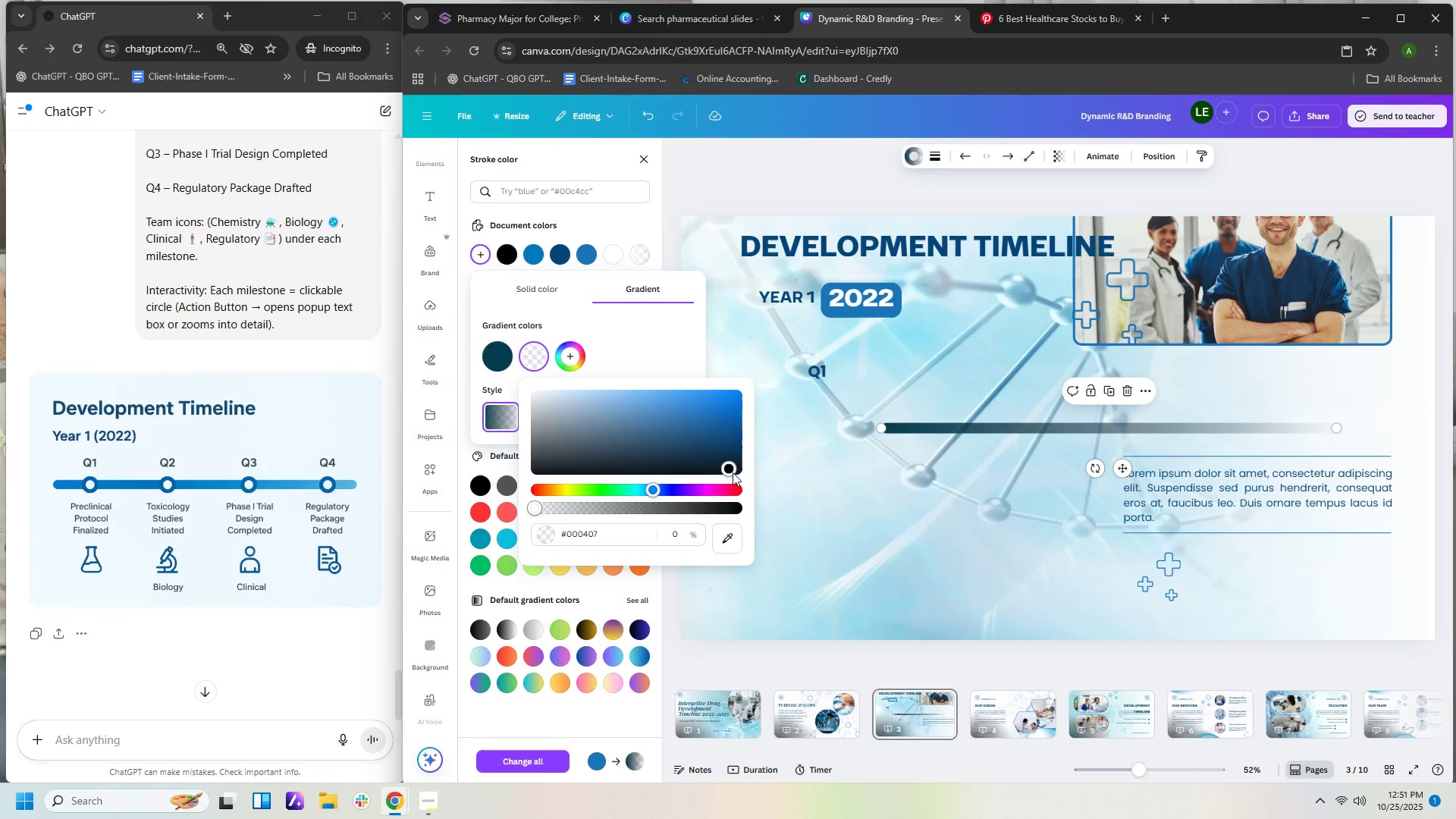 
left_click([733, 472])
 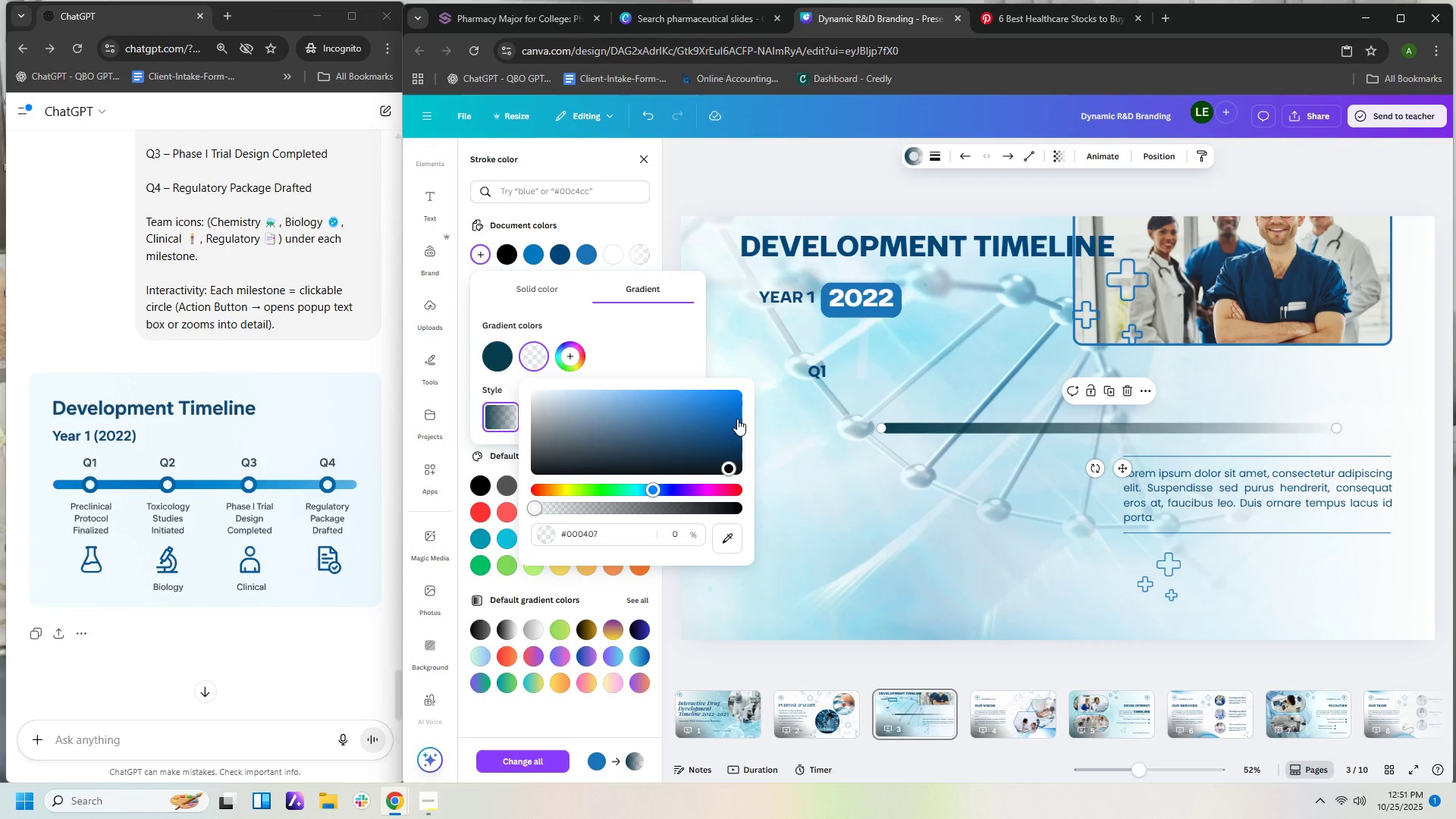 
double_click([736, 417])
 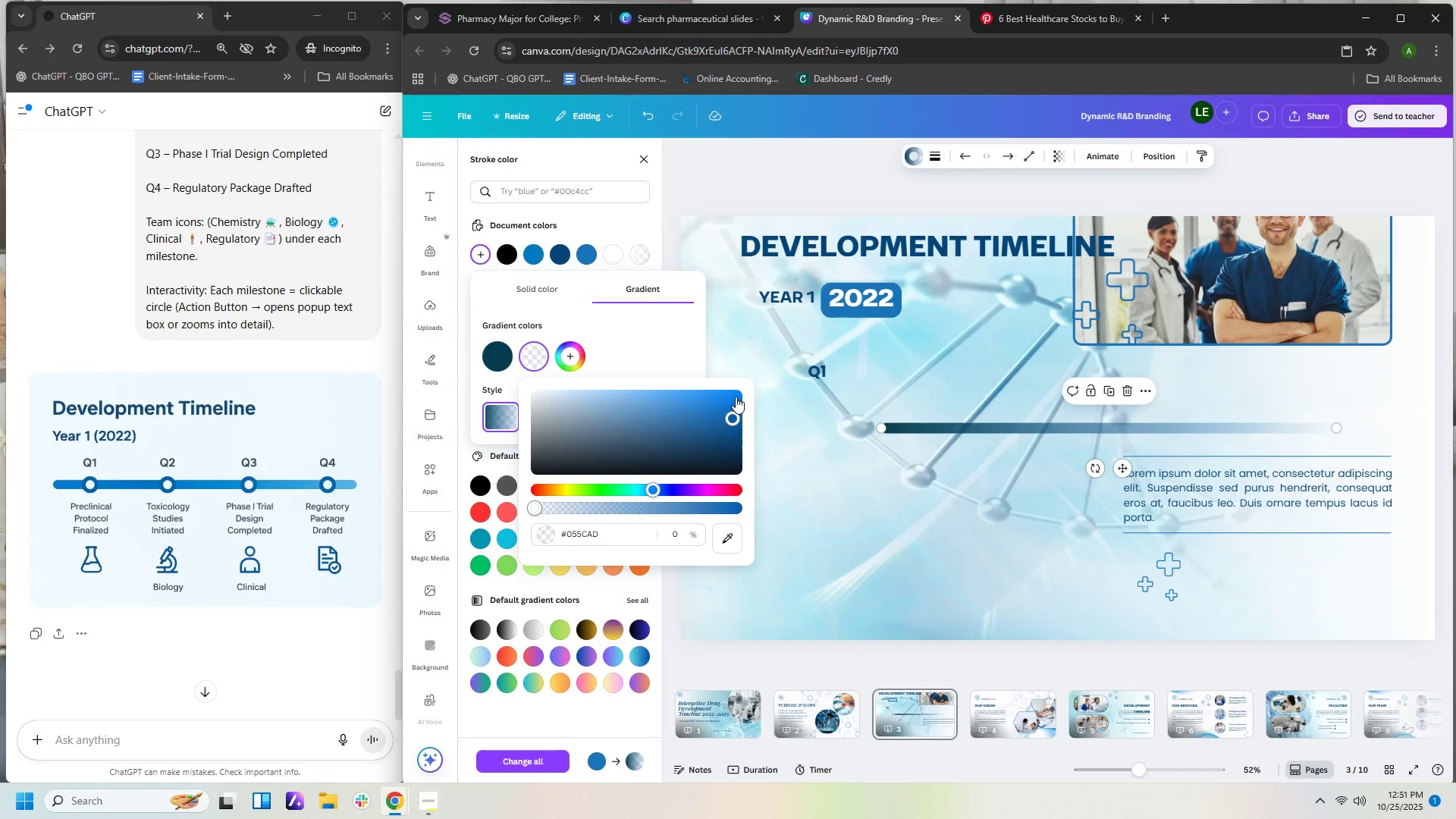 
left_click([736, 397])
 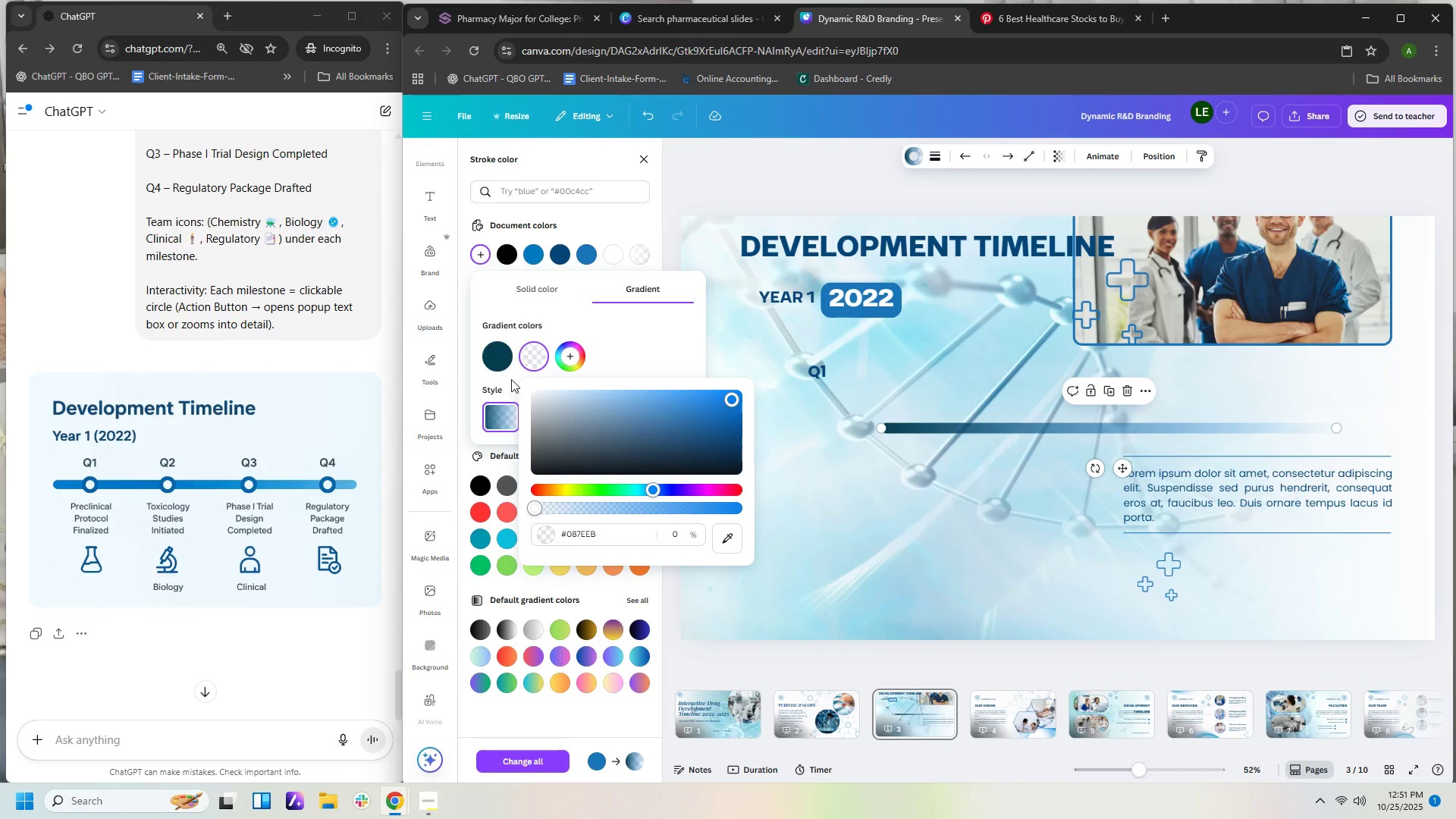 
left_click([504, 354])
 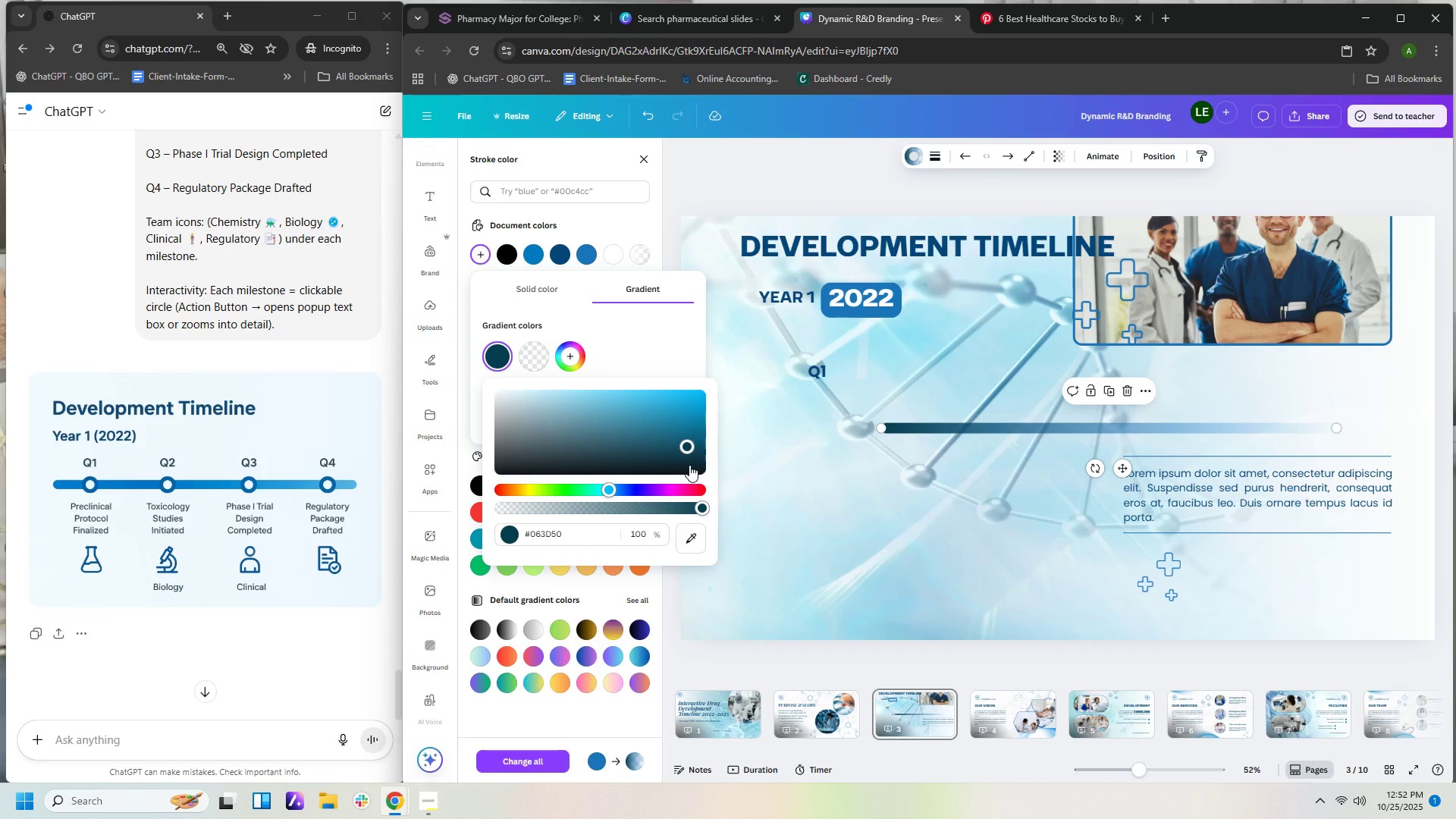 
left_click([687, 459])
 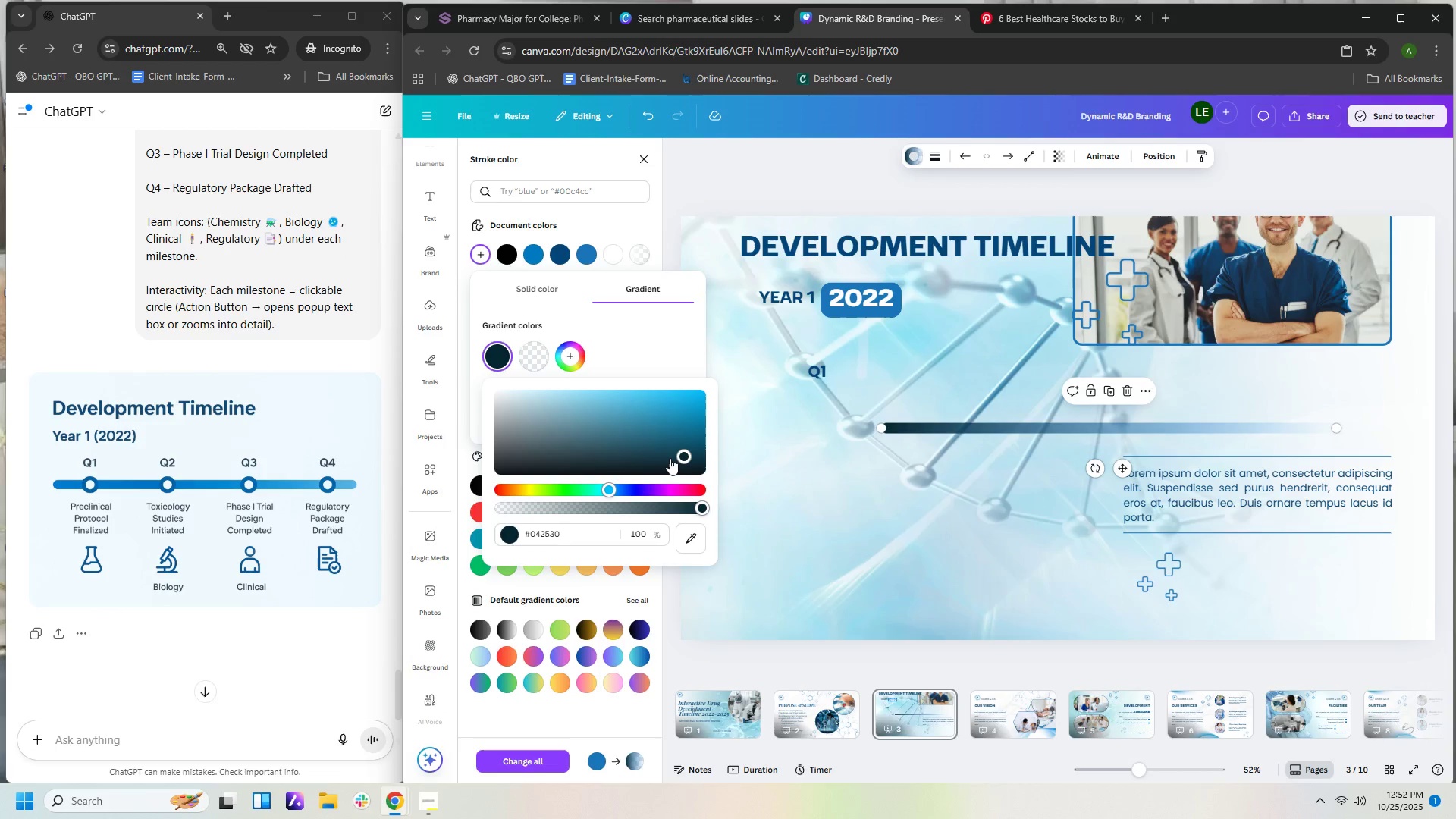 
left_click([658, 435])
 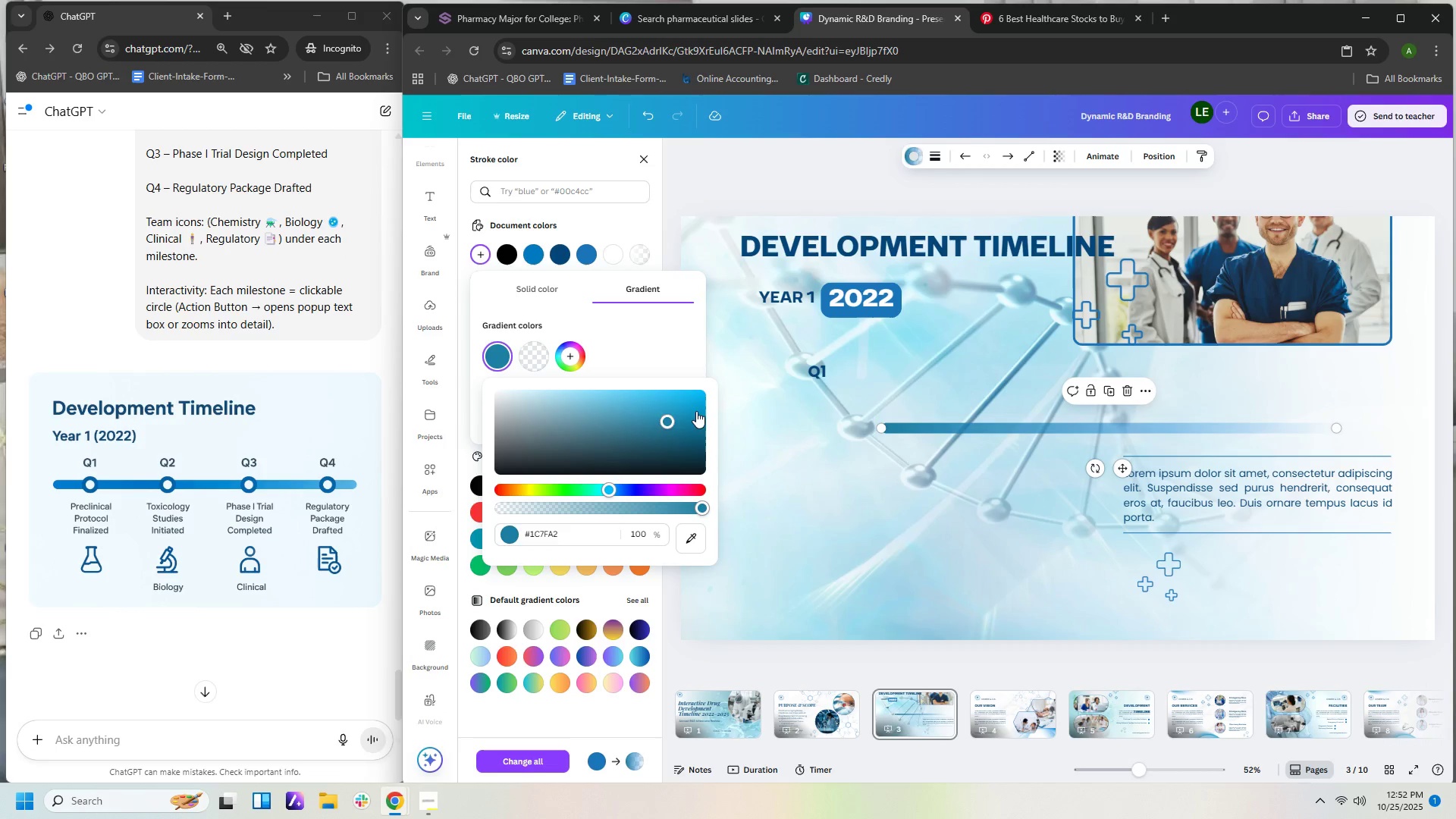 
left_click([698, 411])
 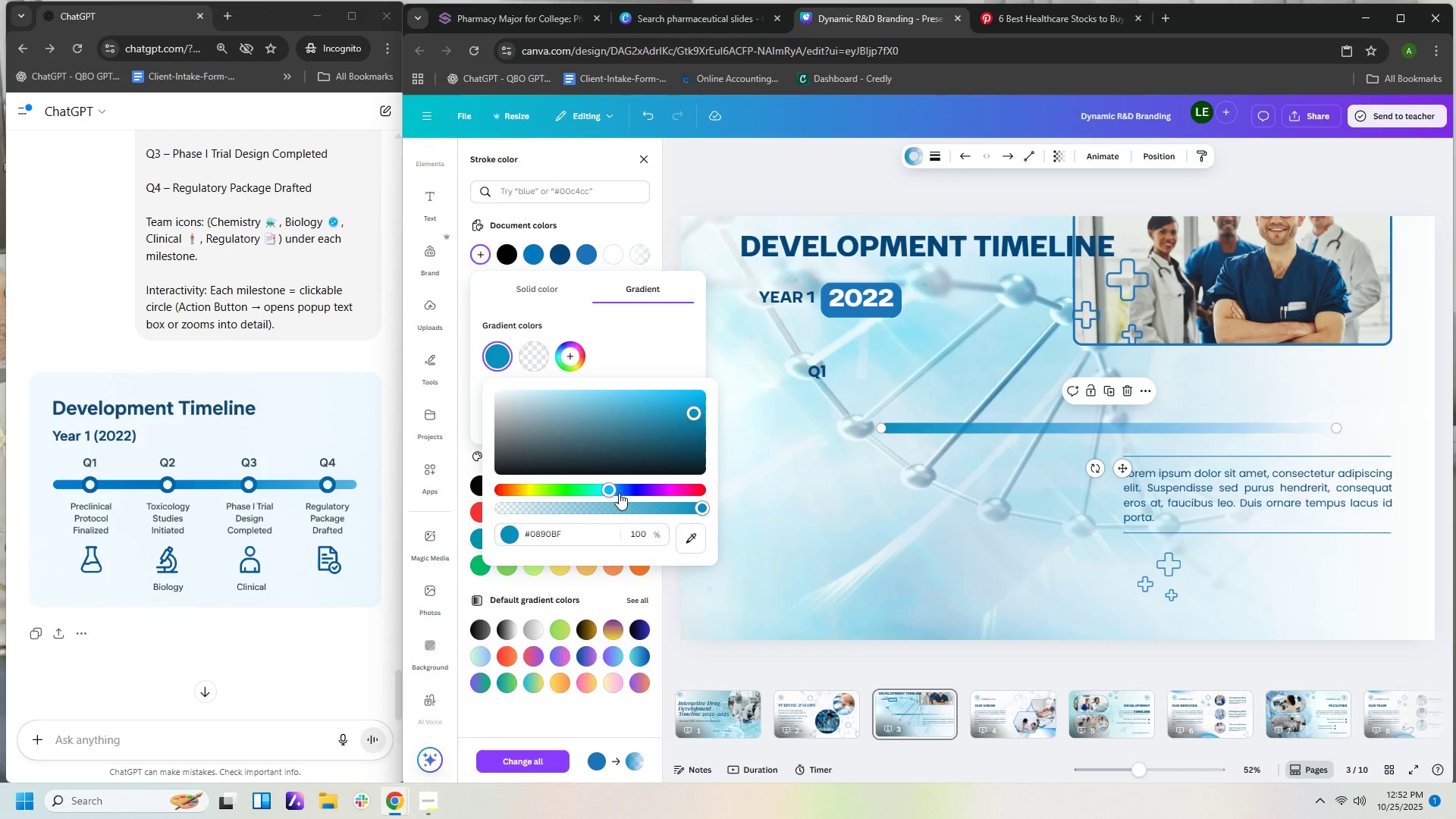 
left_click([627, 485])
 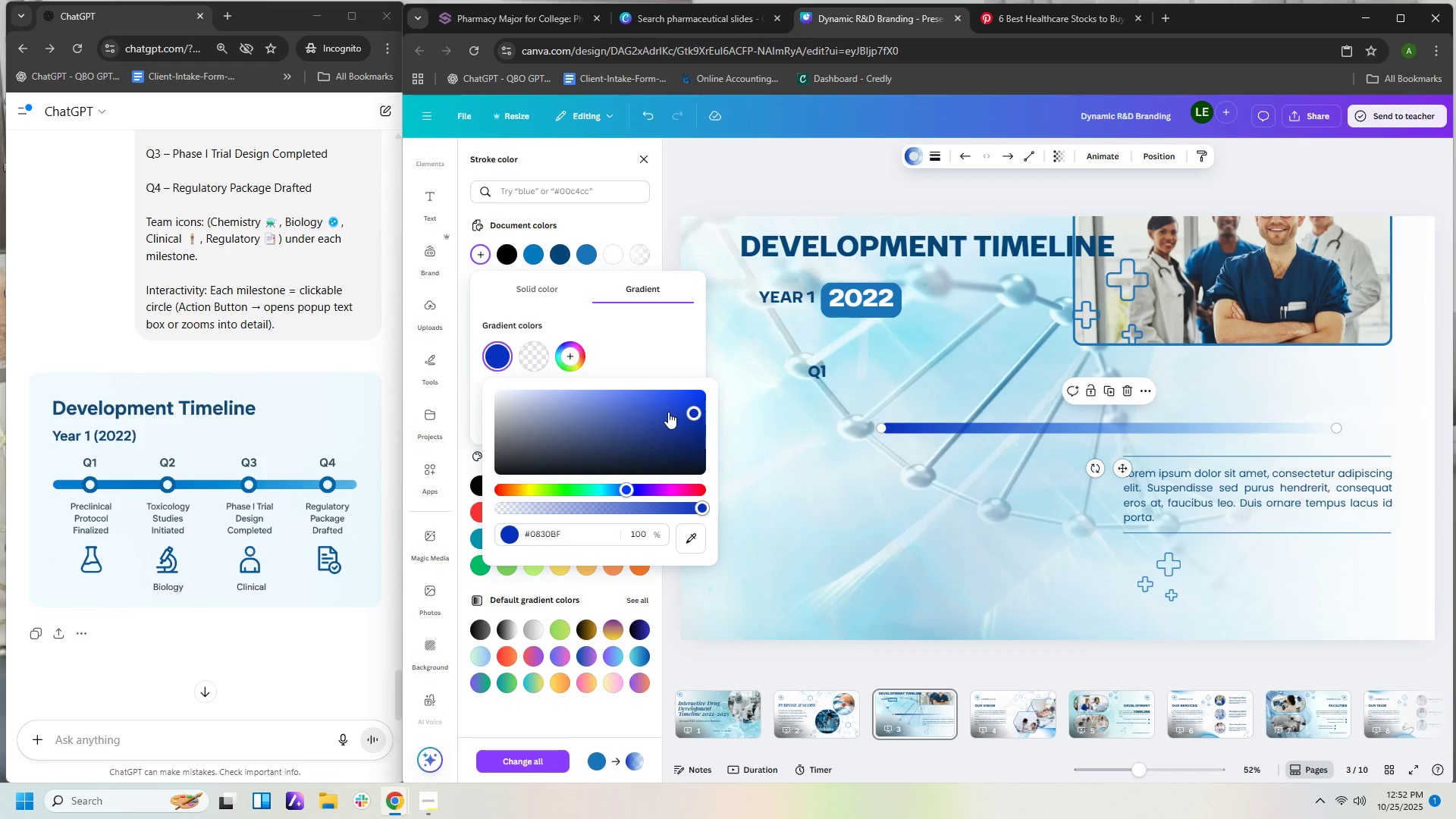 
left_click([686, 435])
 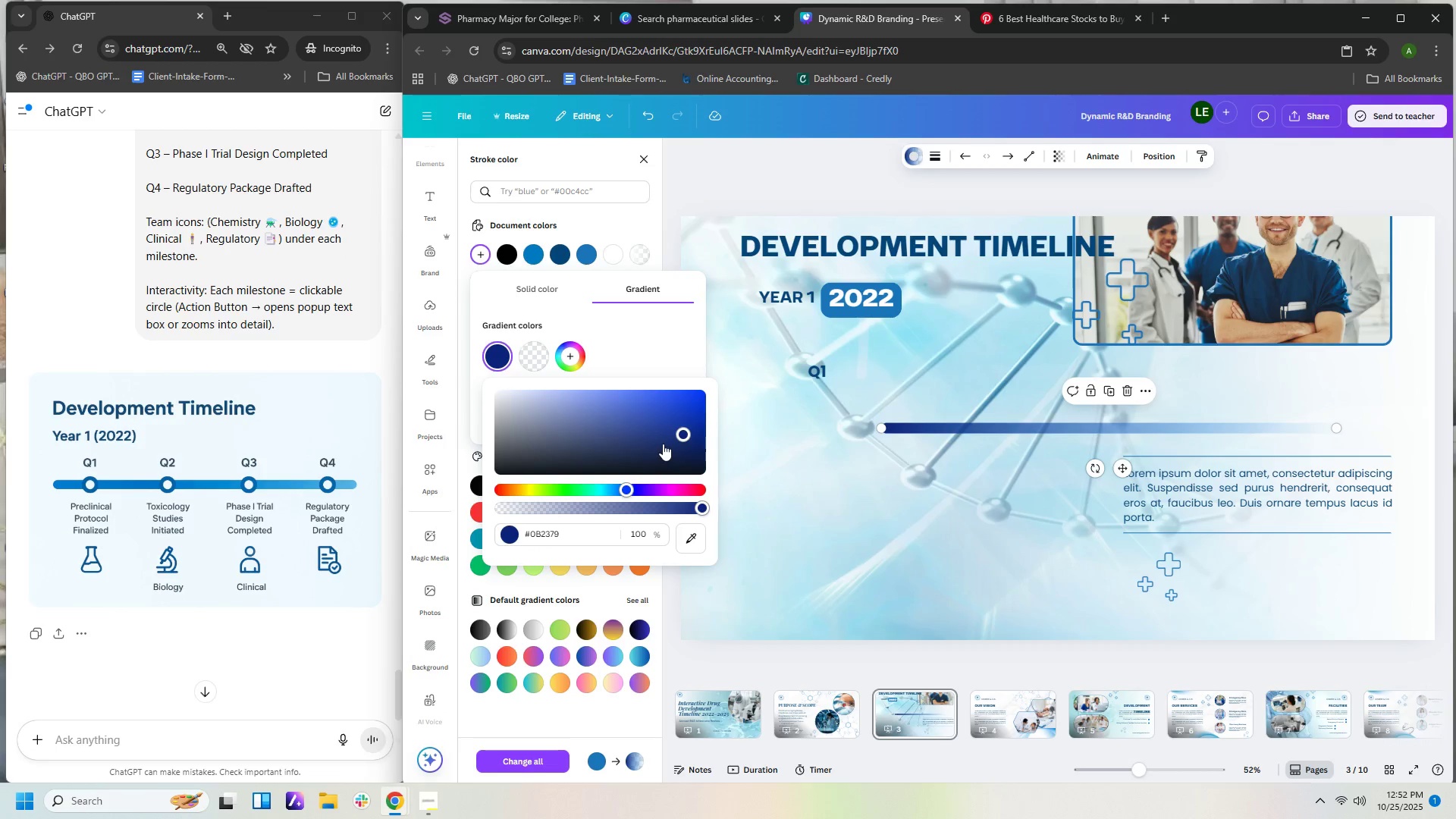 
left_click([663, 444])
 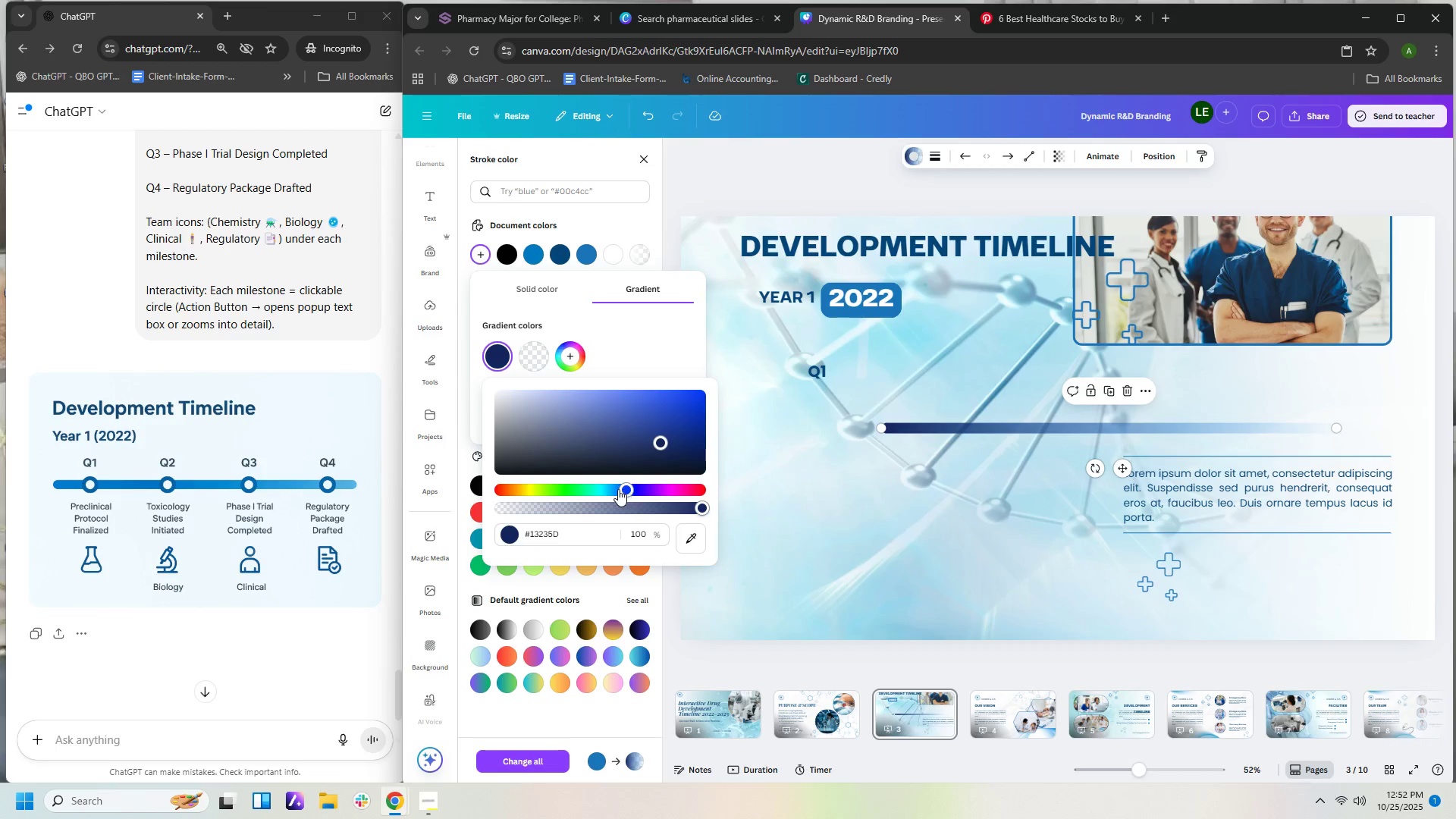 
left_click([615, 489])
 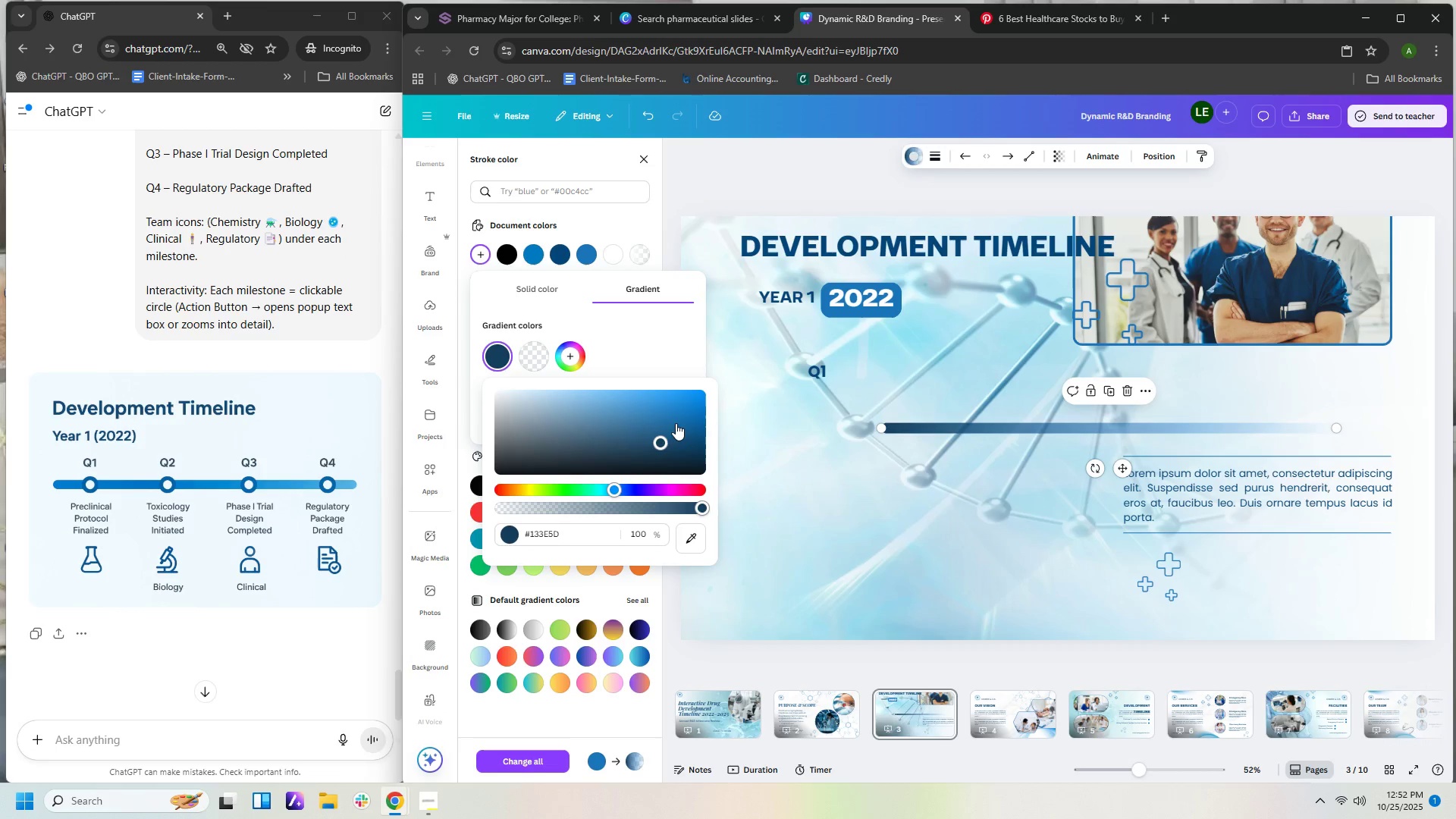 
left_click([680, 413])
 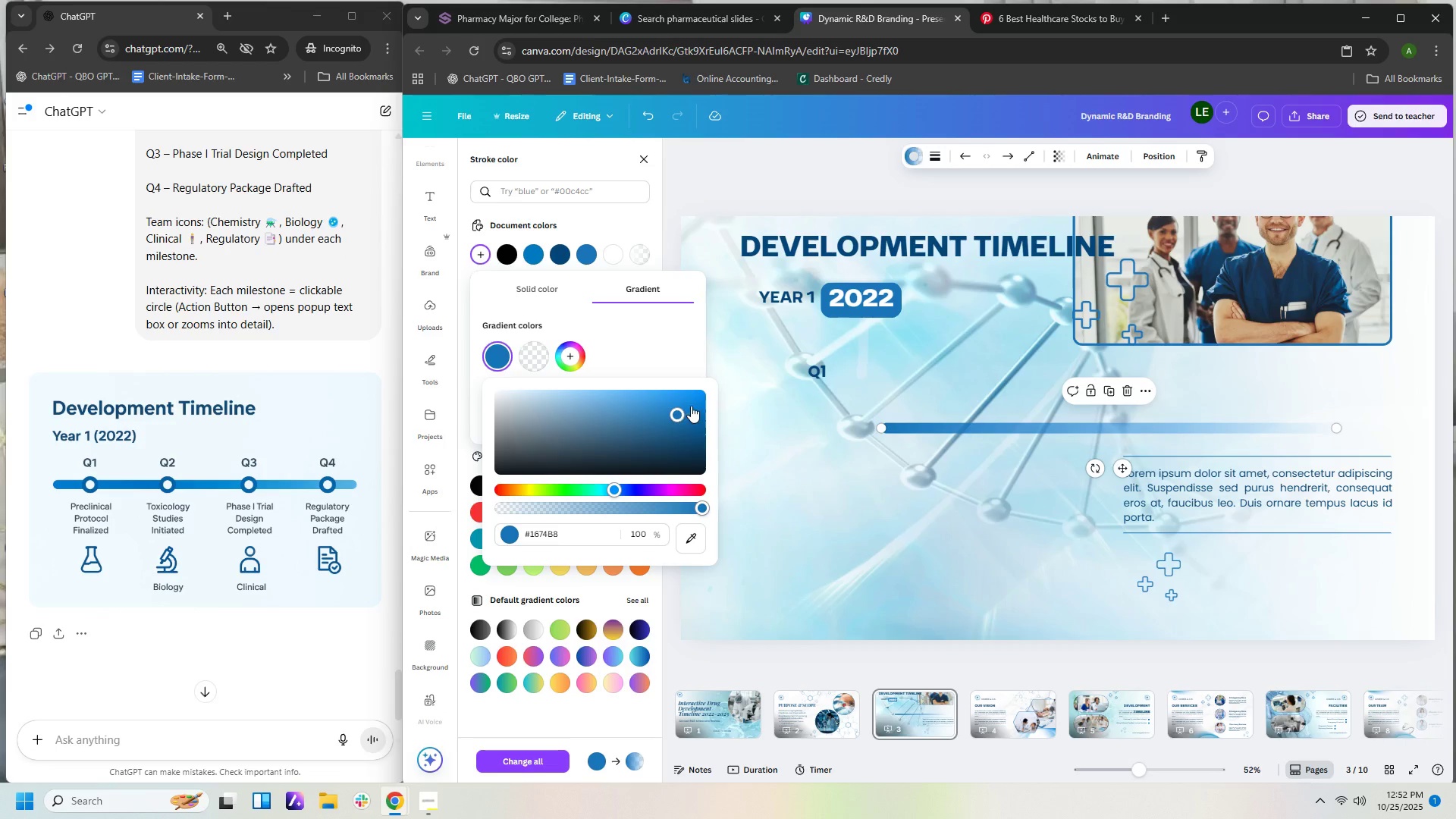 
left_click([692, 406])
 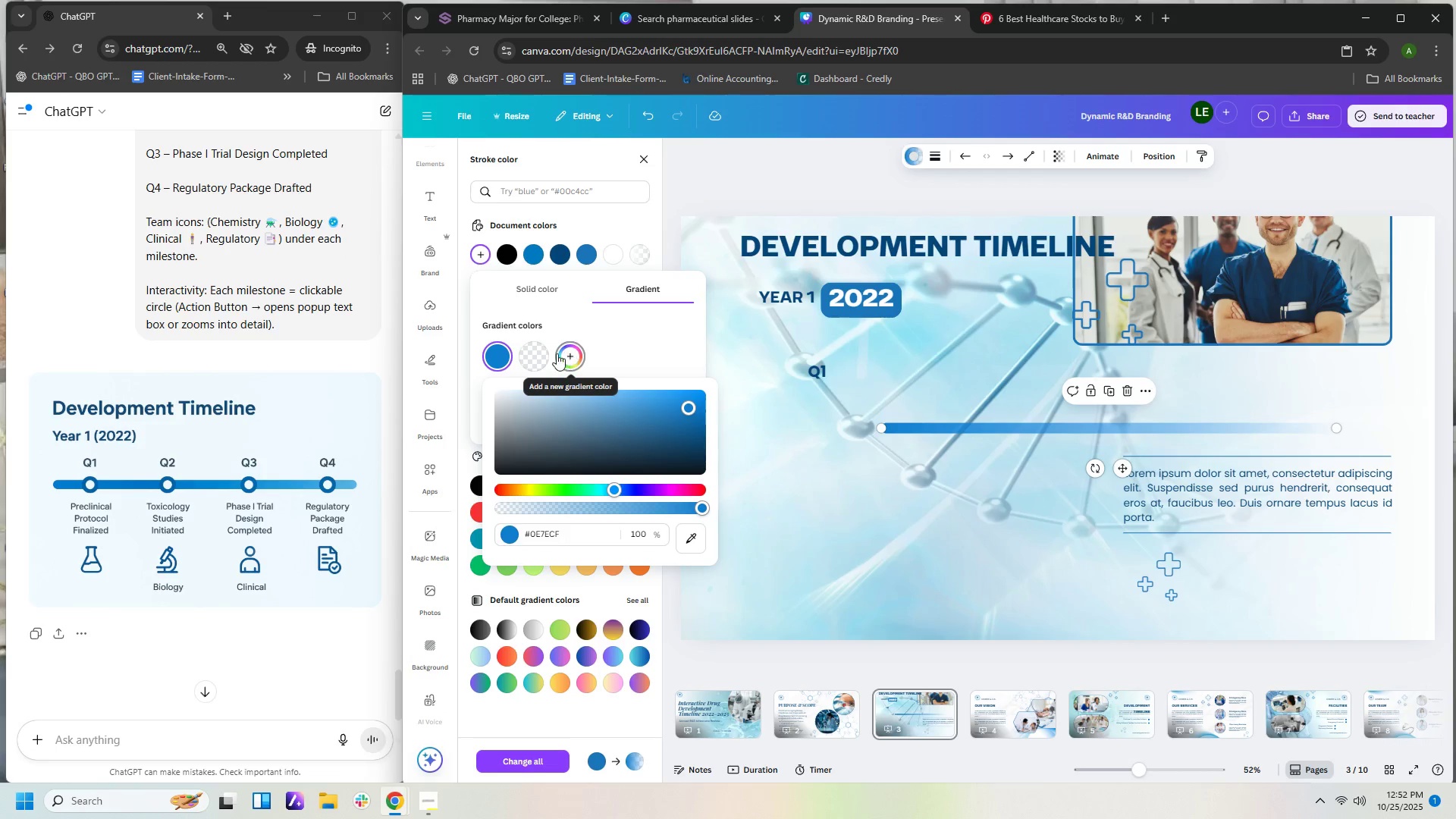 
left_click([538, 358])
 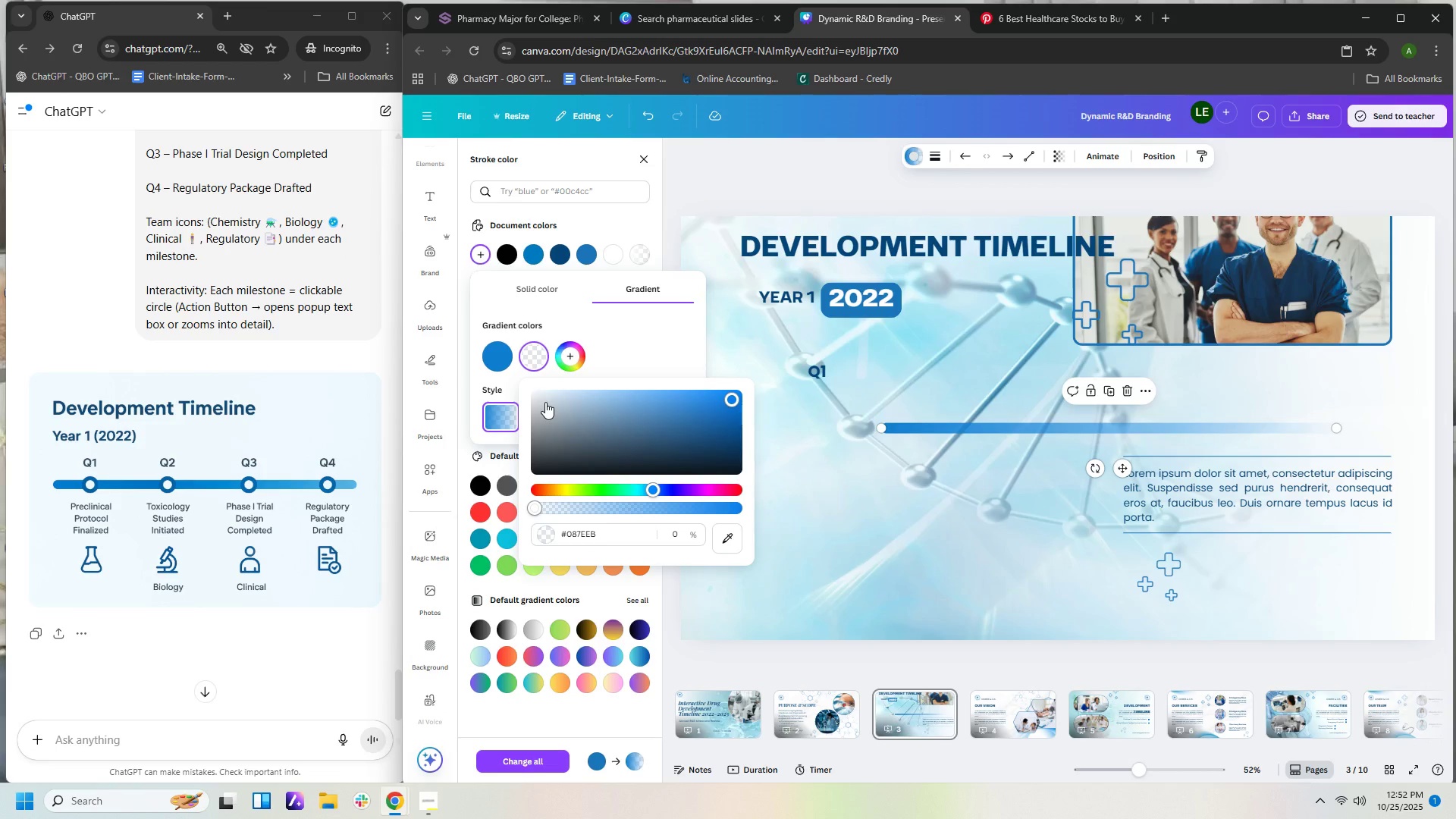 
left_click([544, 401])
 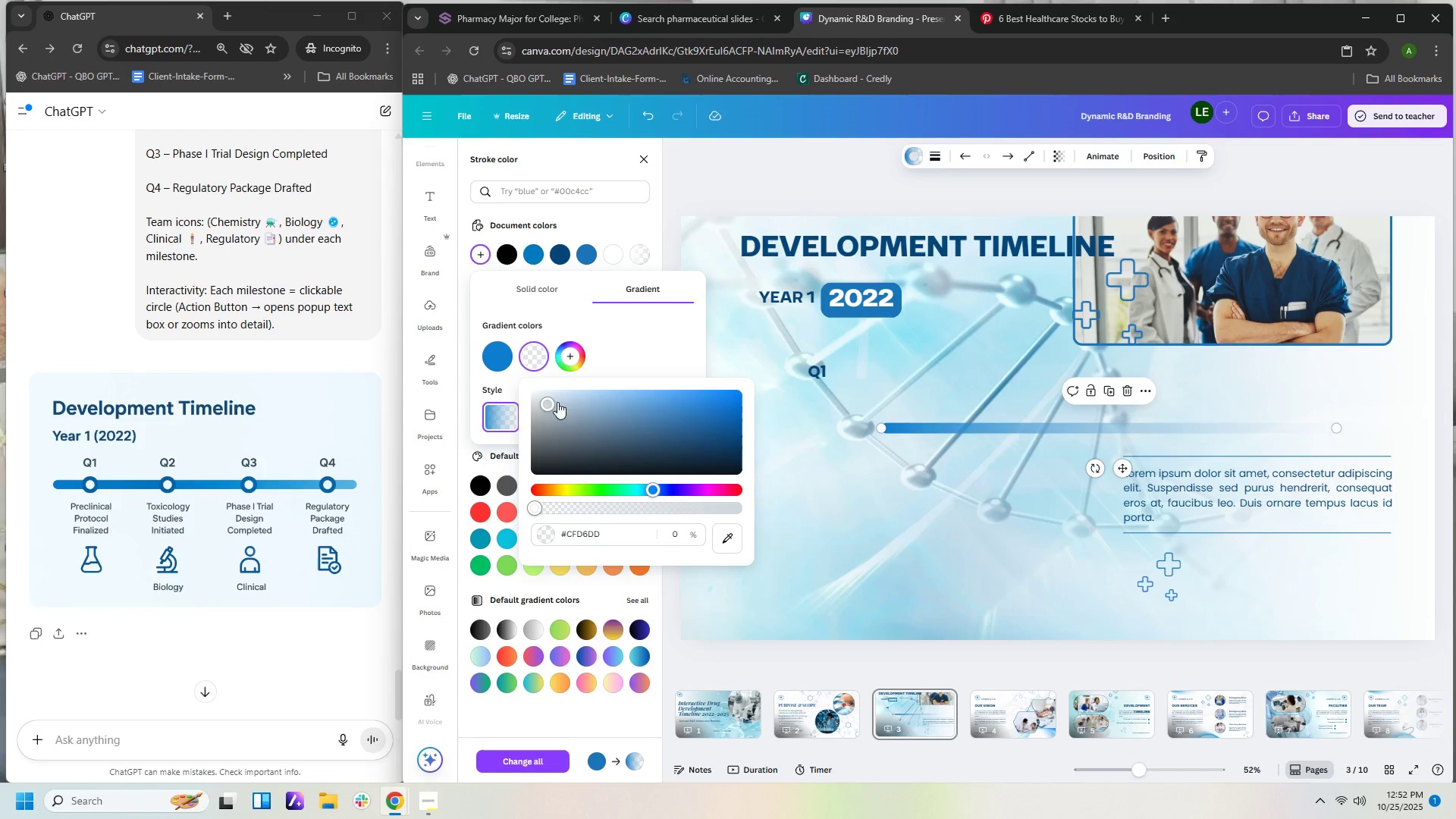 
left_click([557, 402])
 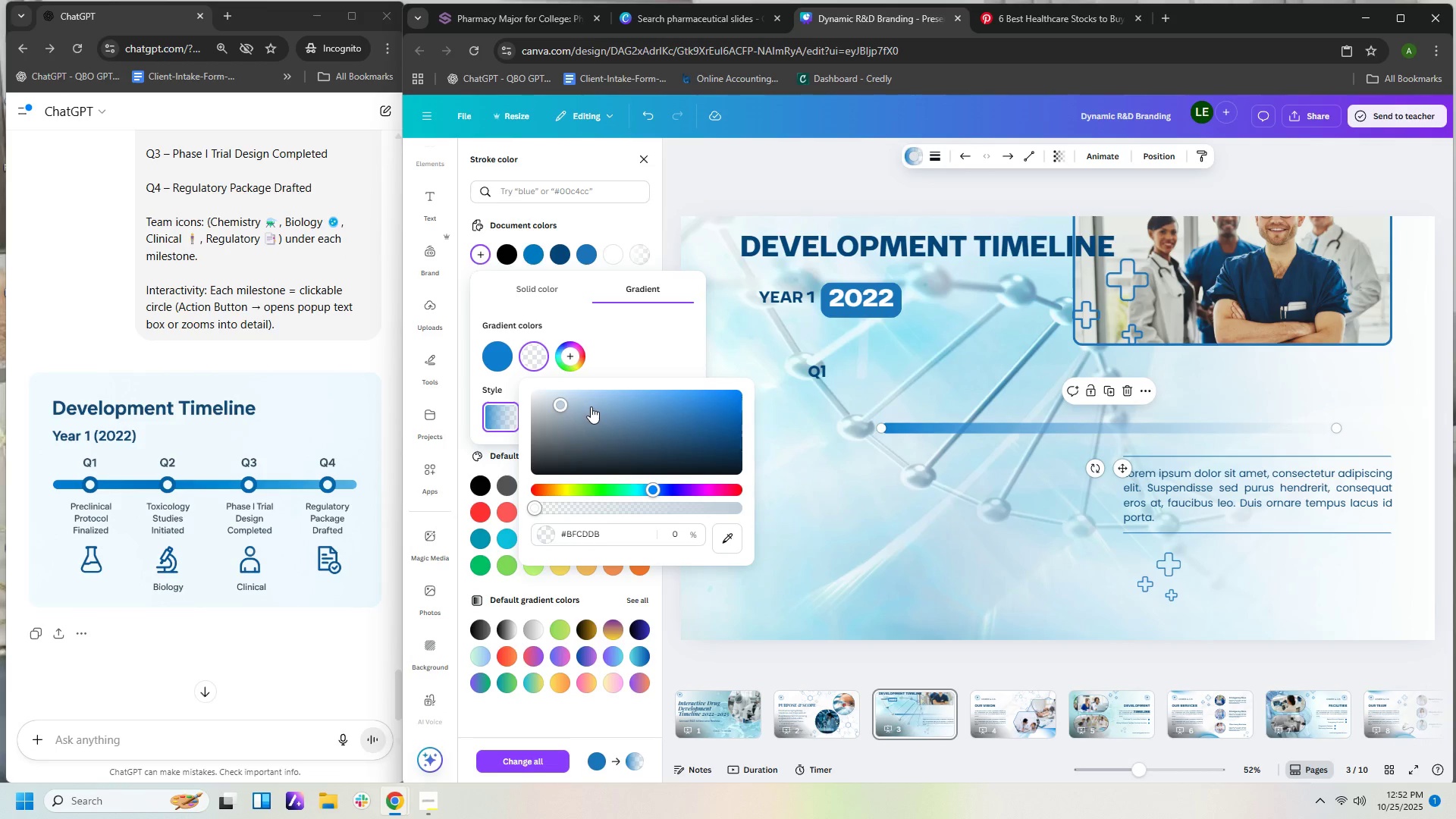 
left_click([591, 406])
 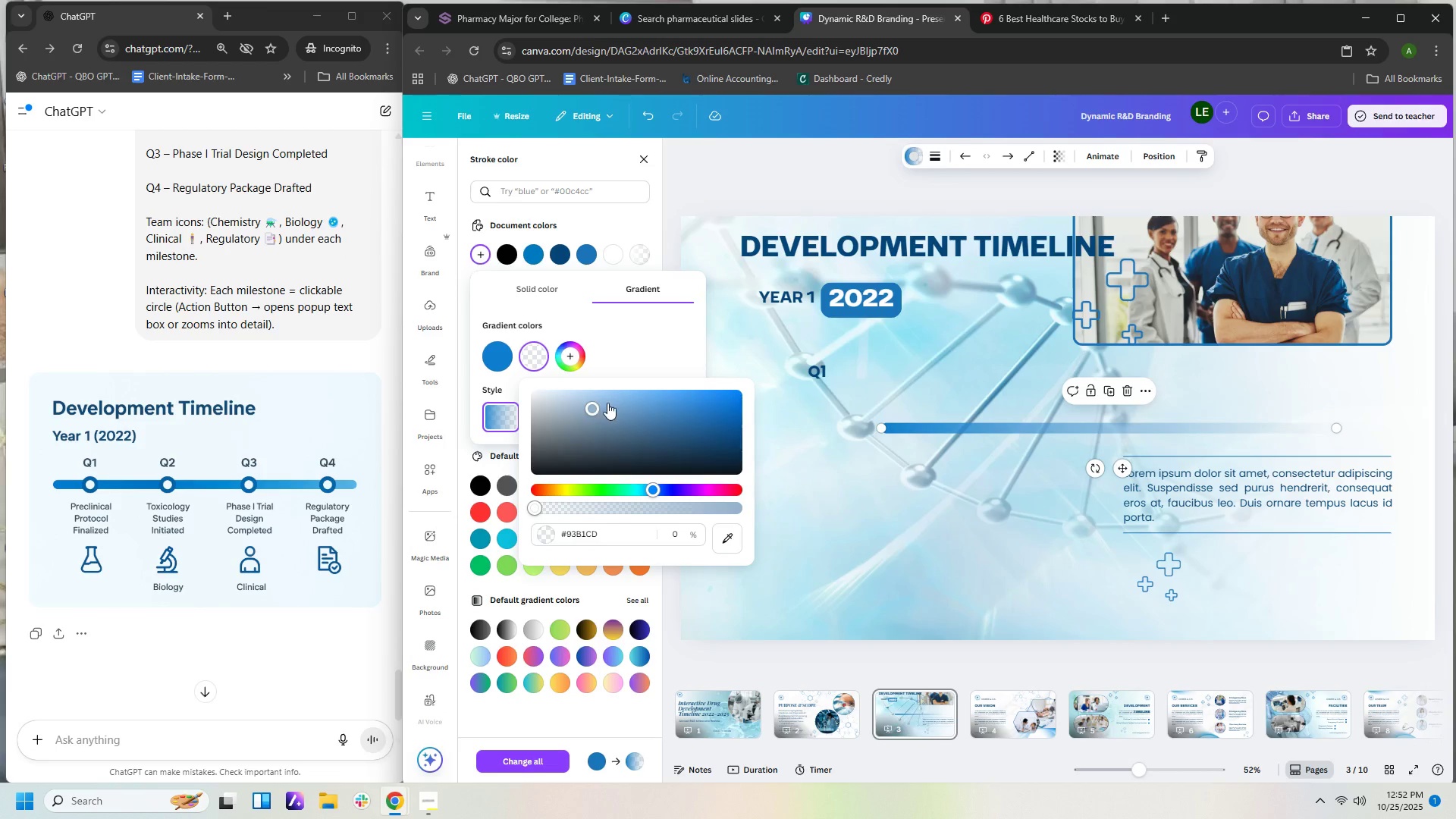 
left_click([607, 403])
 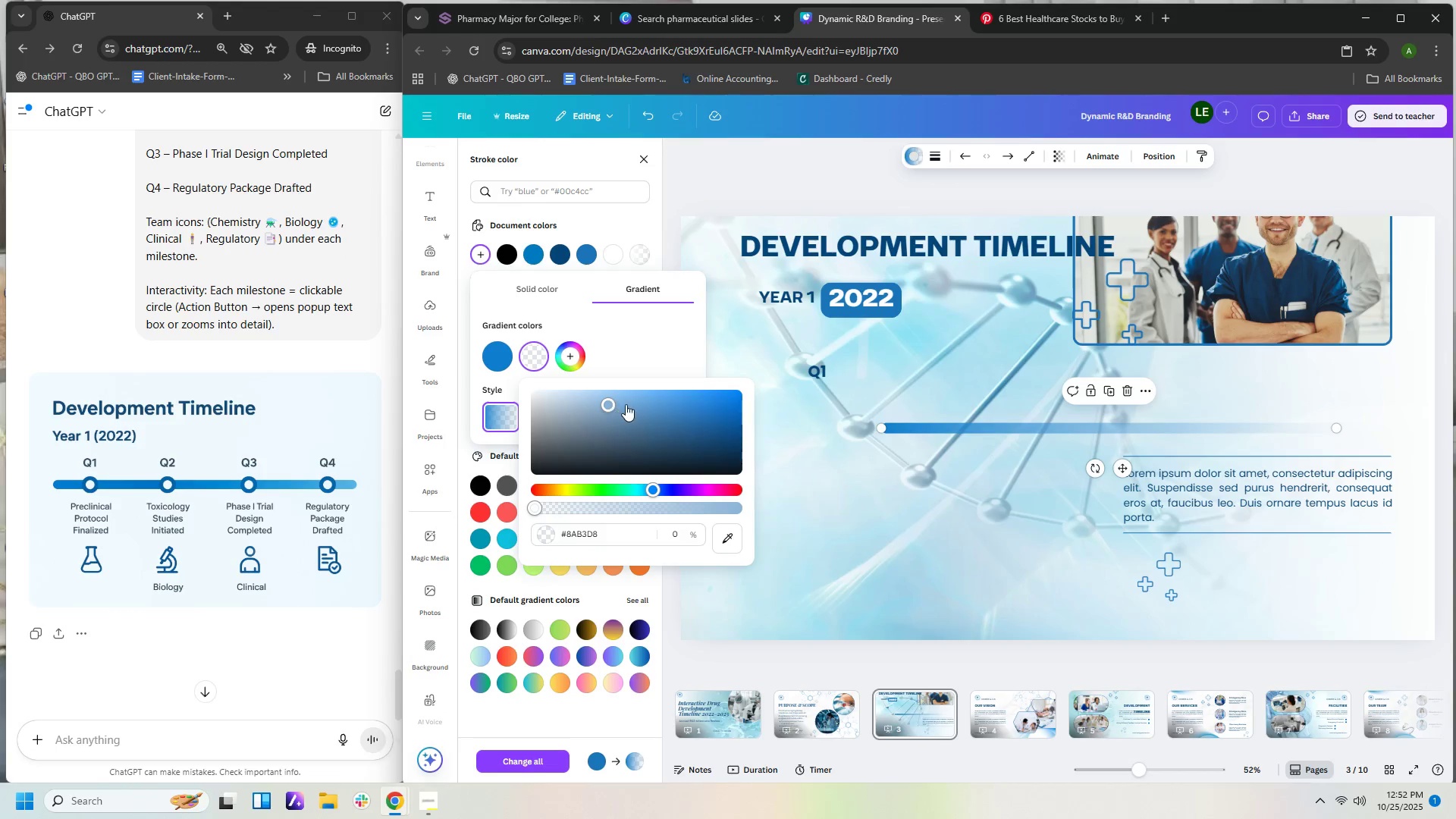 
left_click([629, 404])
 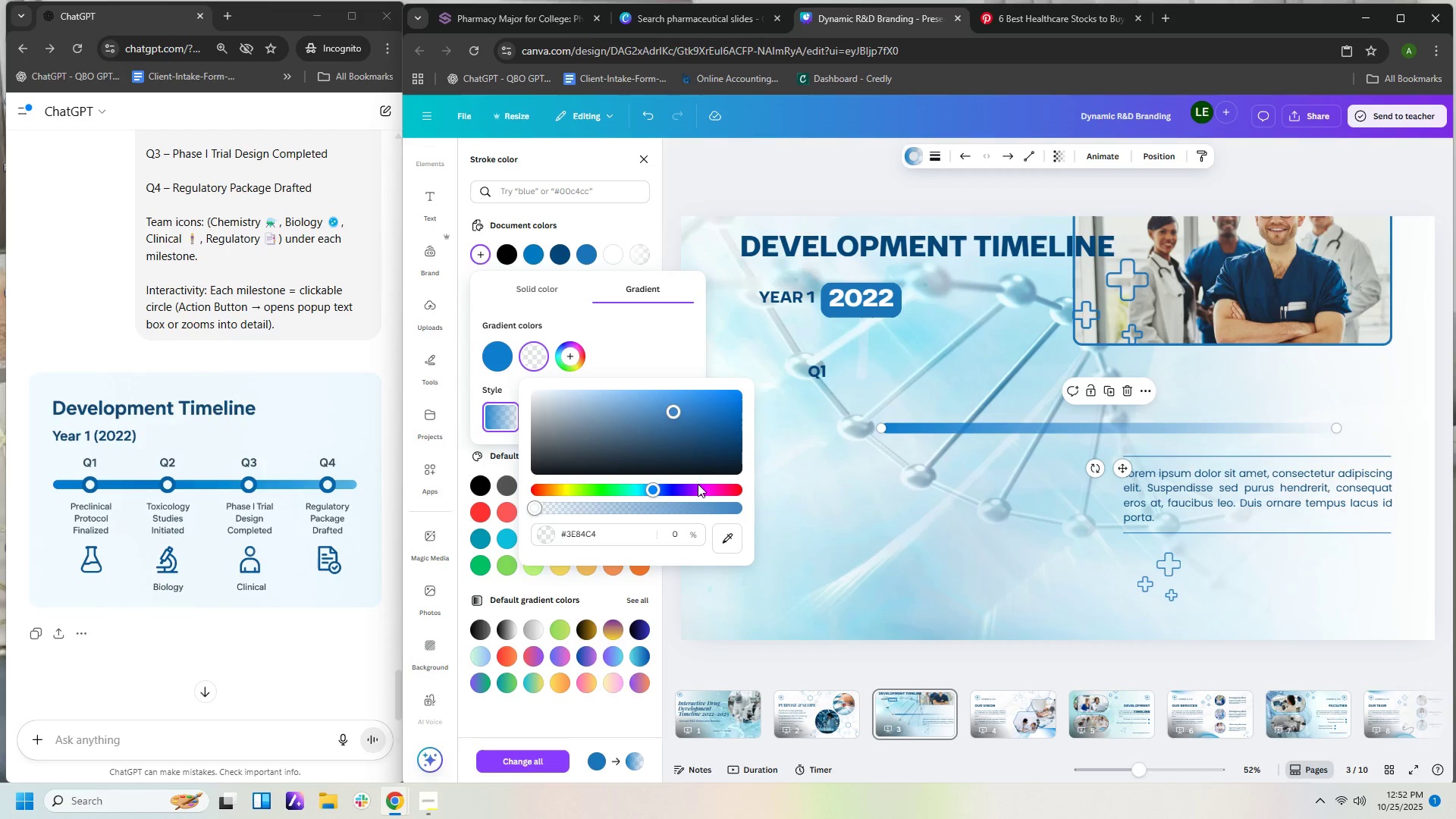 
left_click([661, 359])
 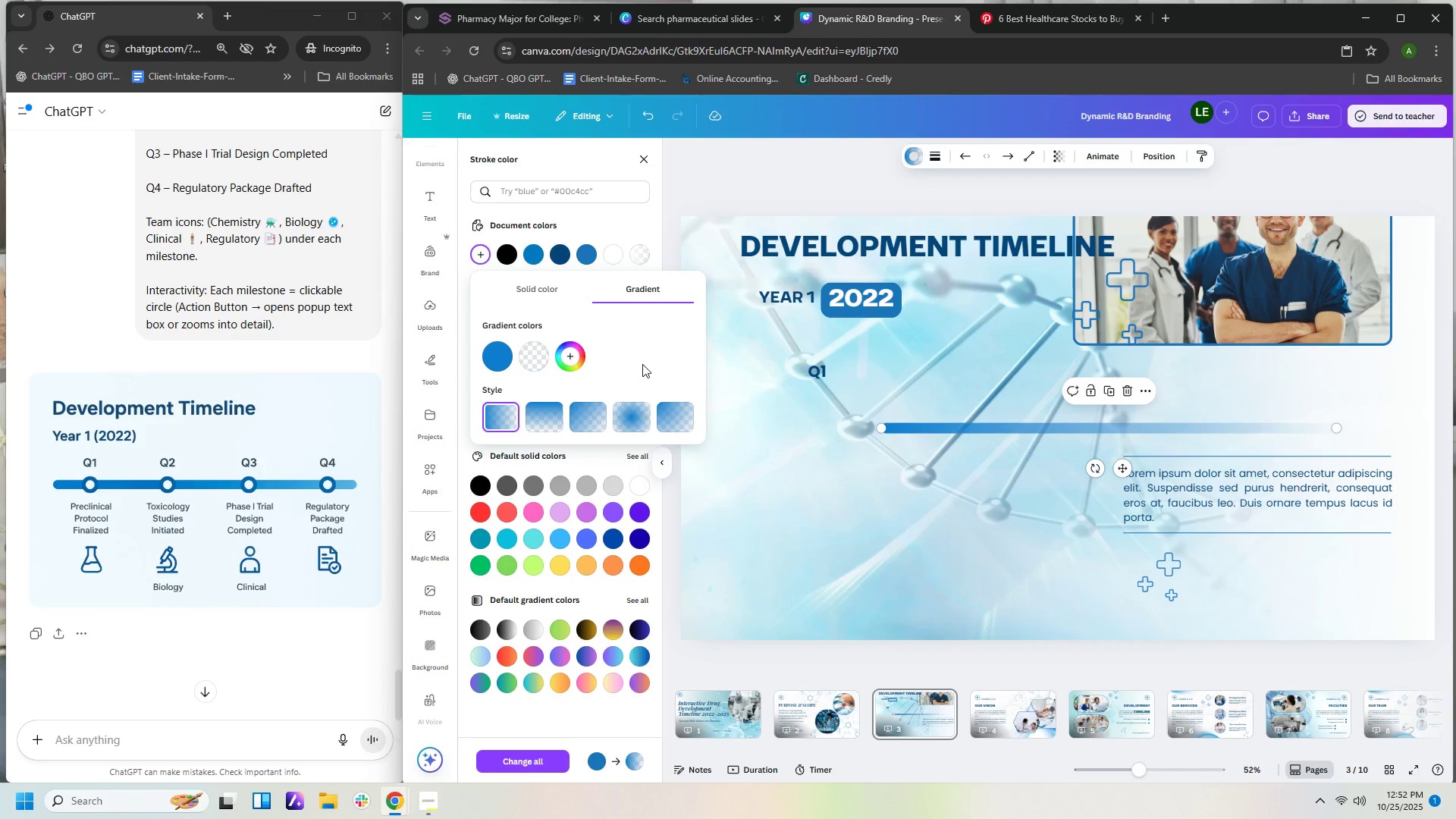 
left_click([581, 353])
 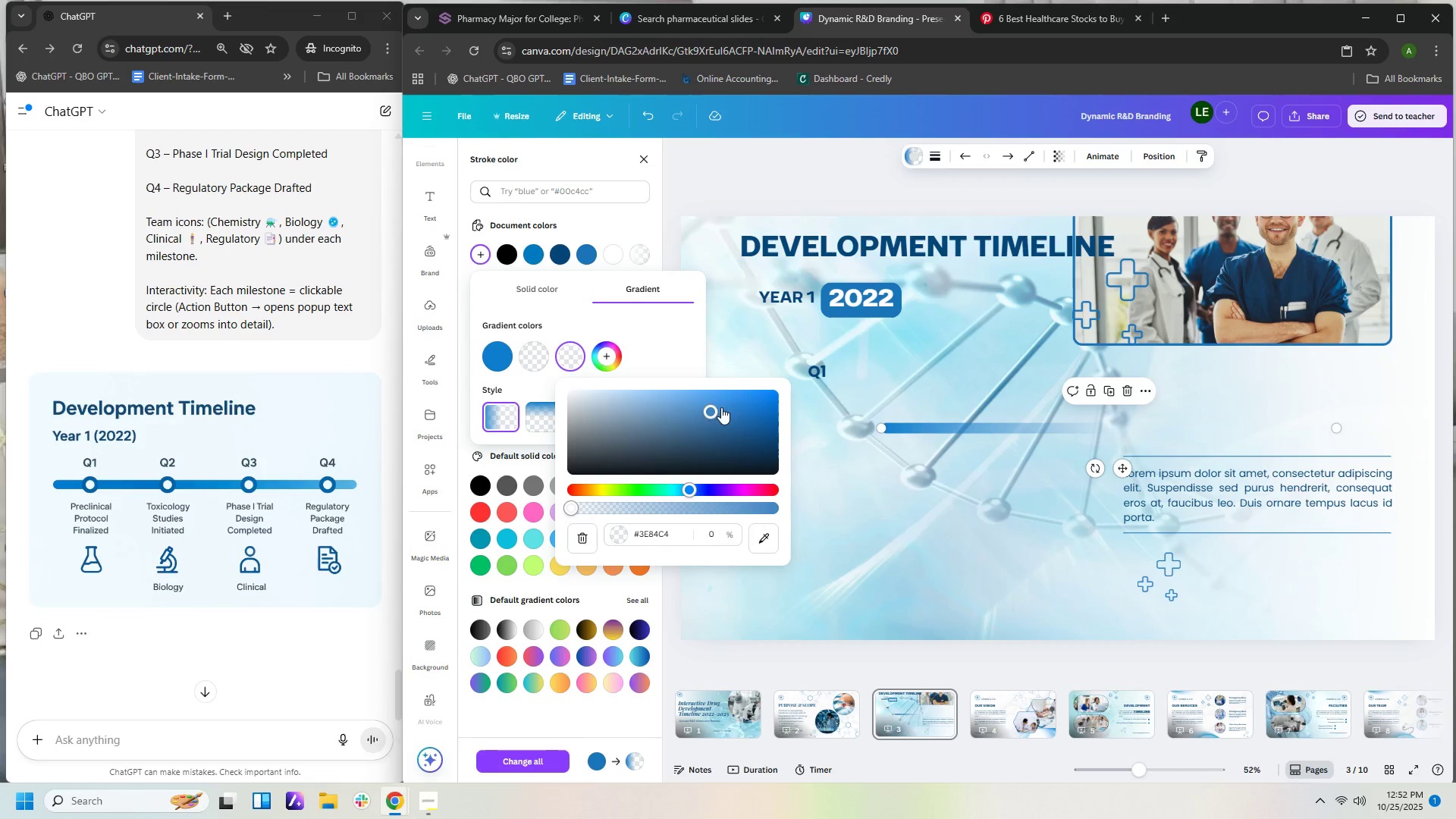 
left_click([681, 403])
 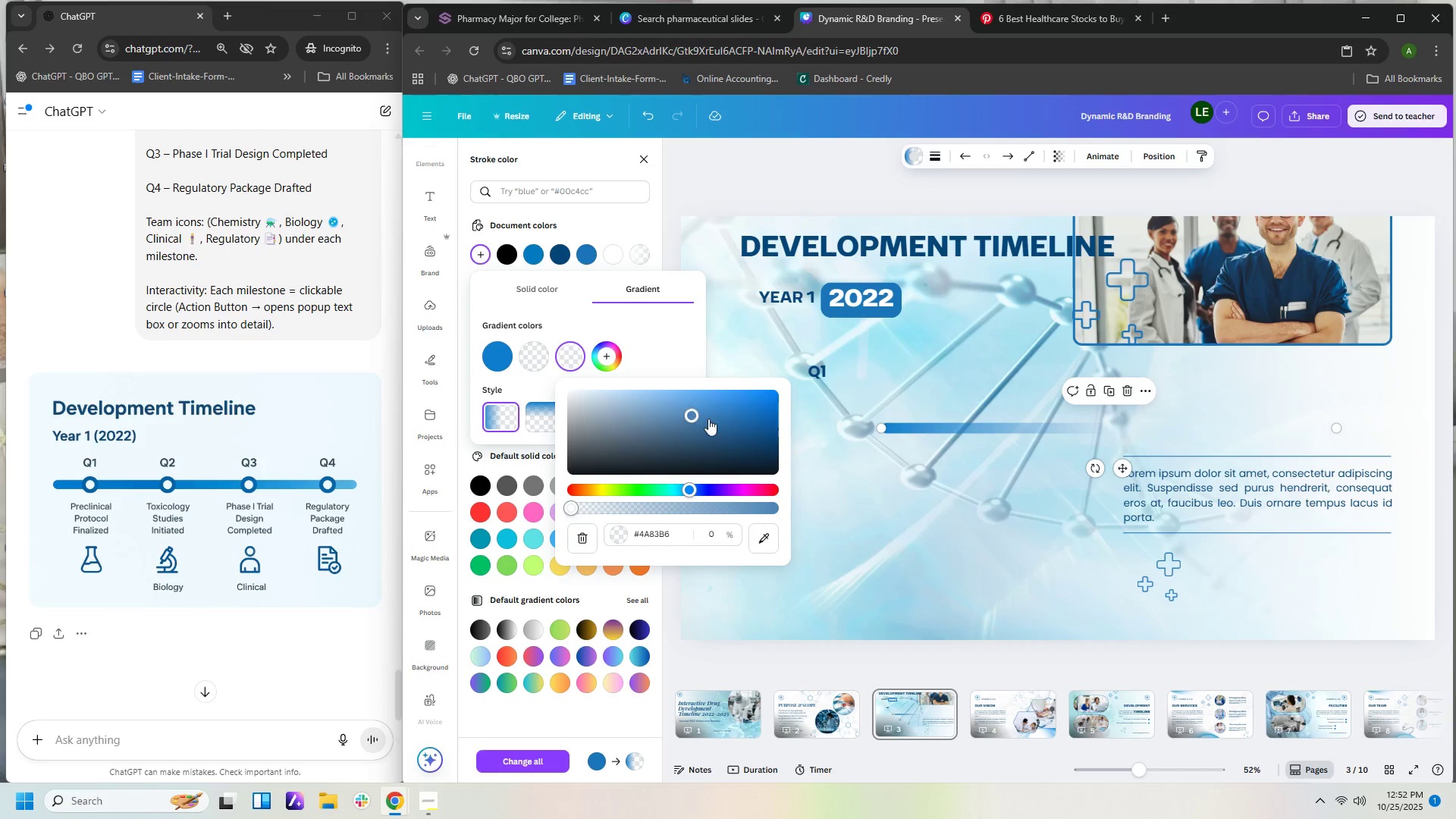 
double_click([717, 419])
 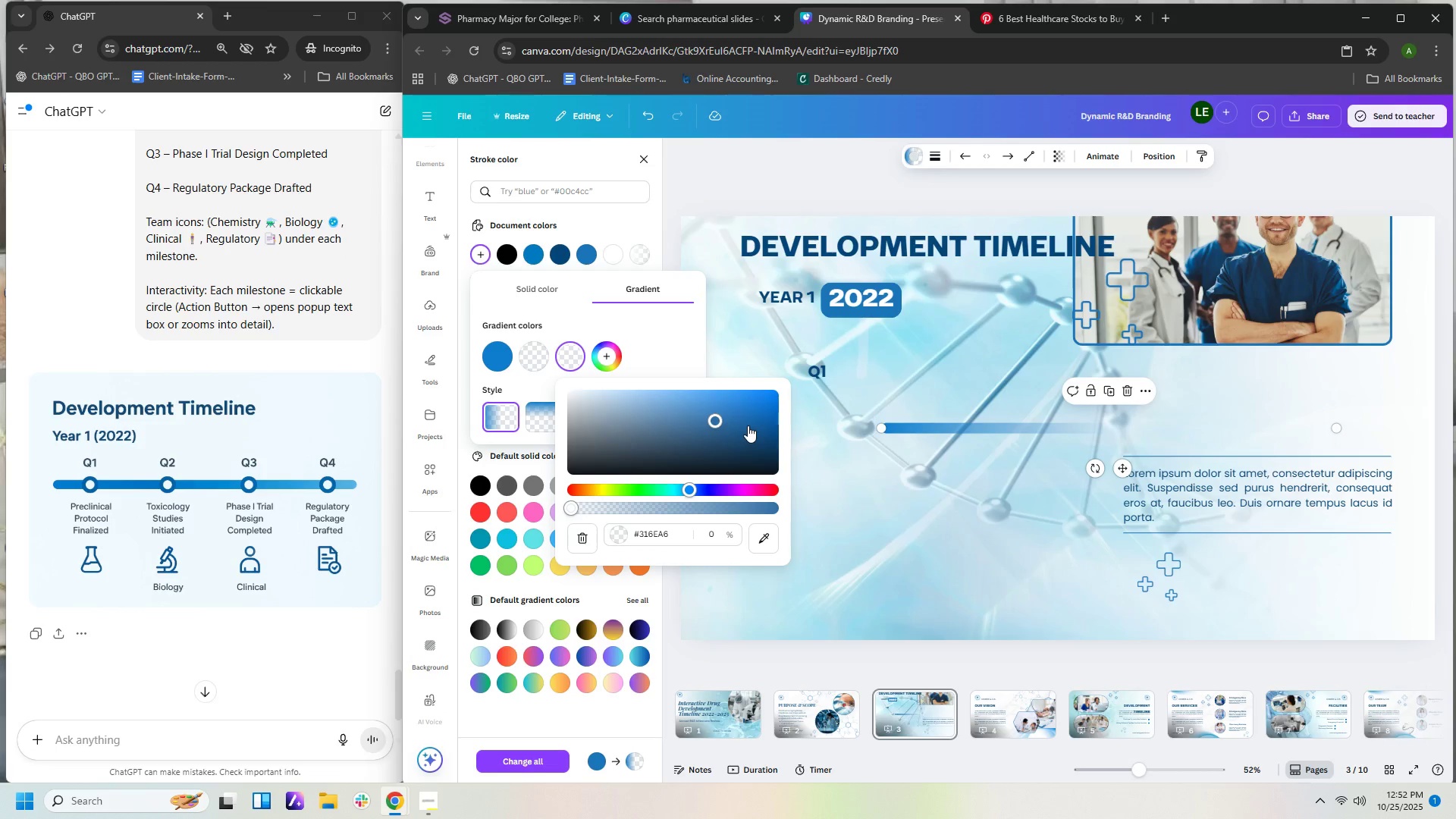 
left_click([748, 425])
 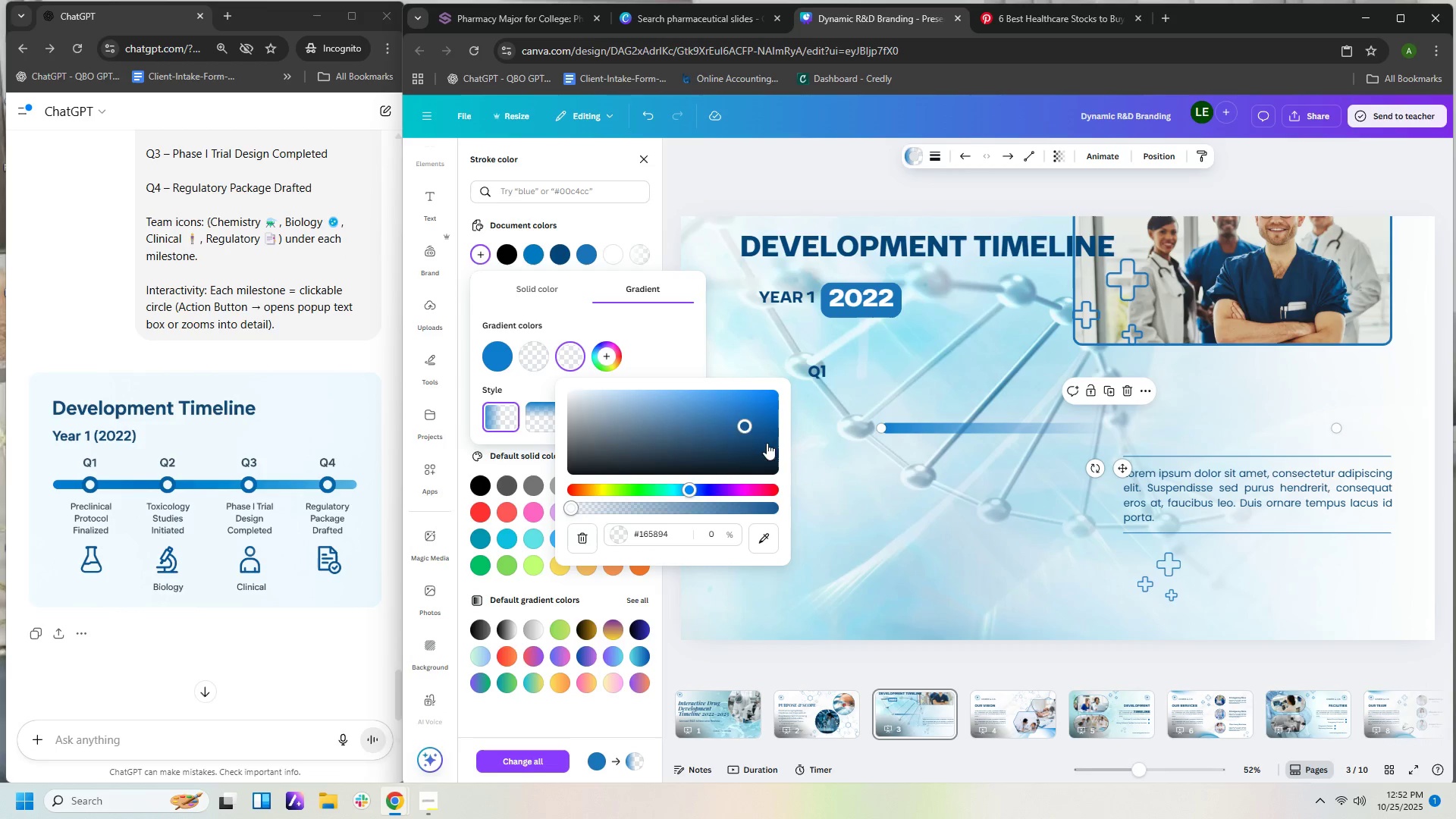 
left_click([767, 443])
 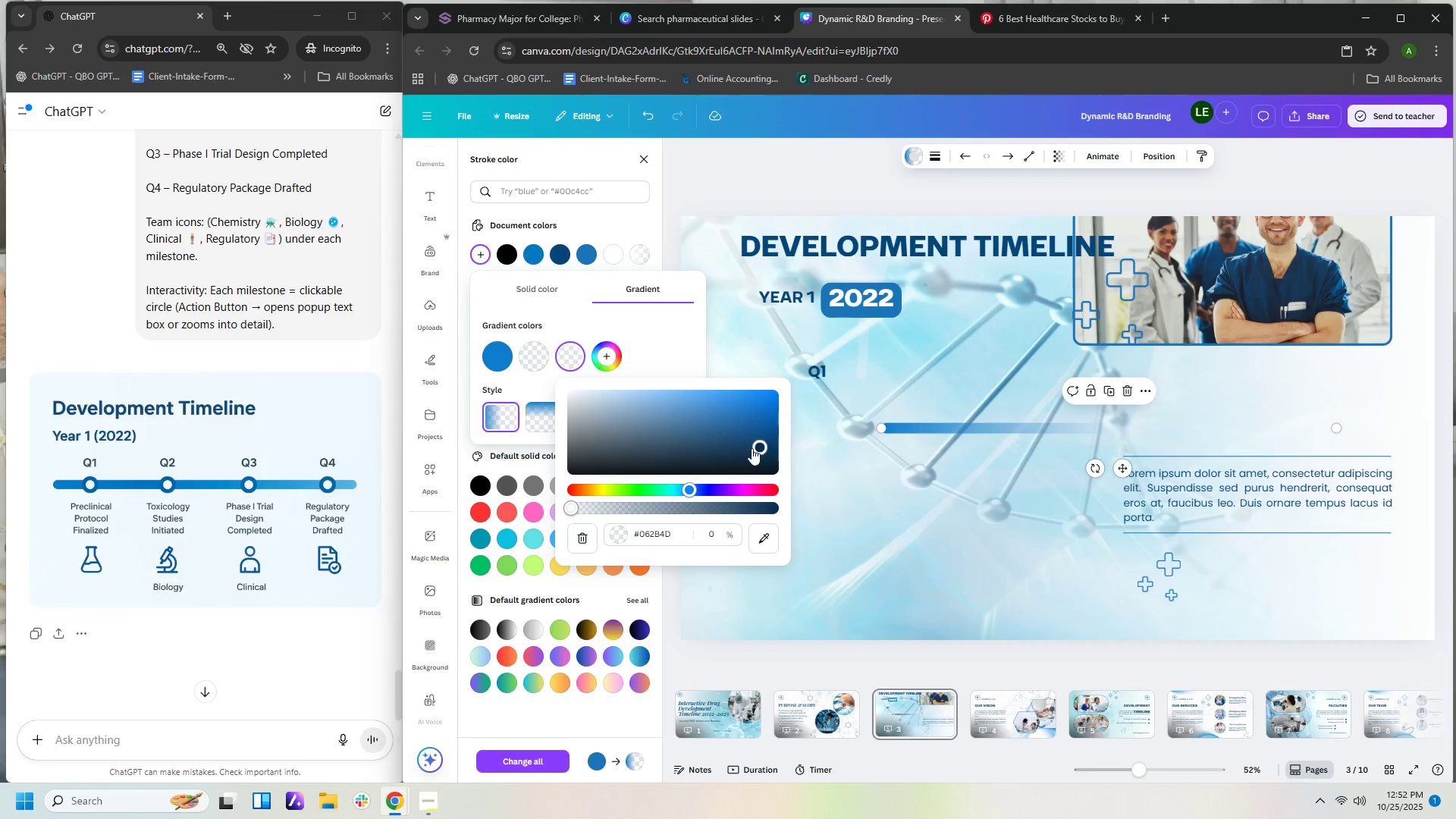 
double_click([736, 447])
 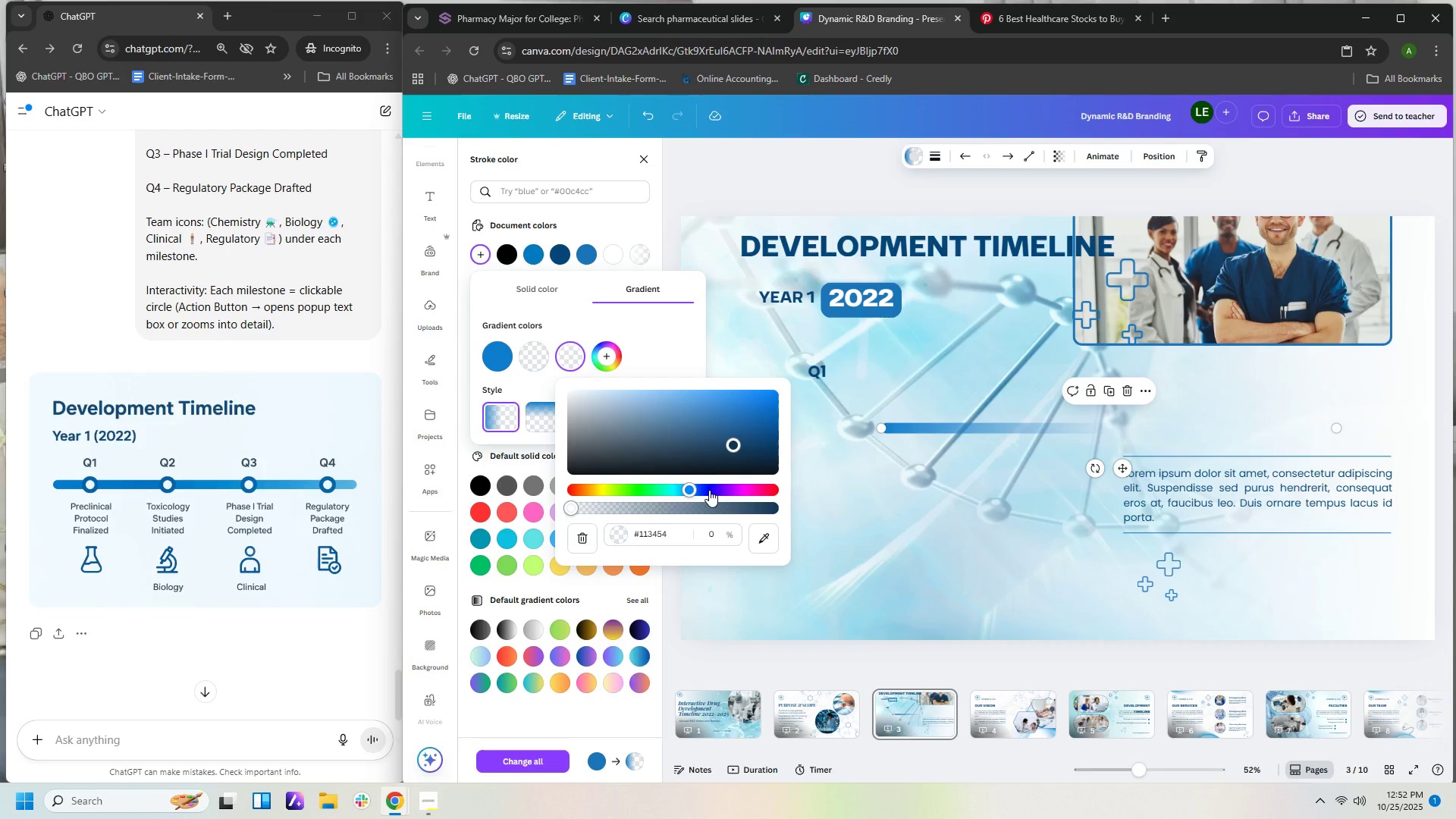 
left_click([709, 490])
 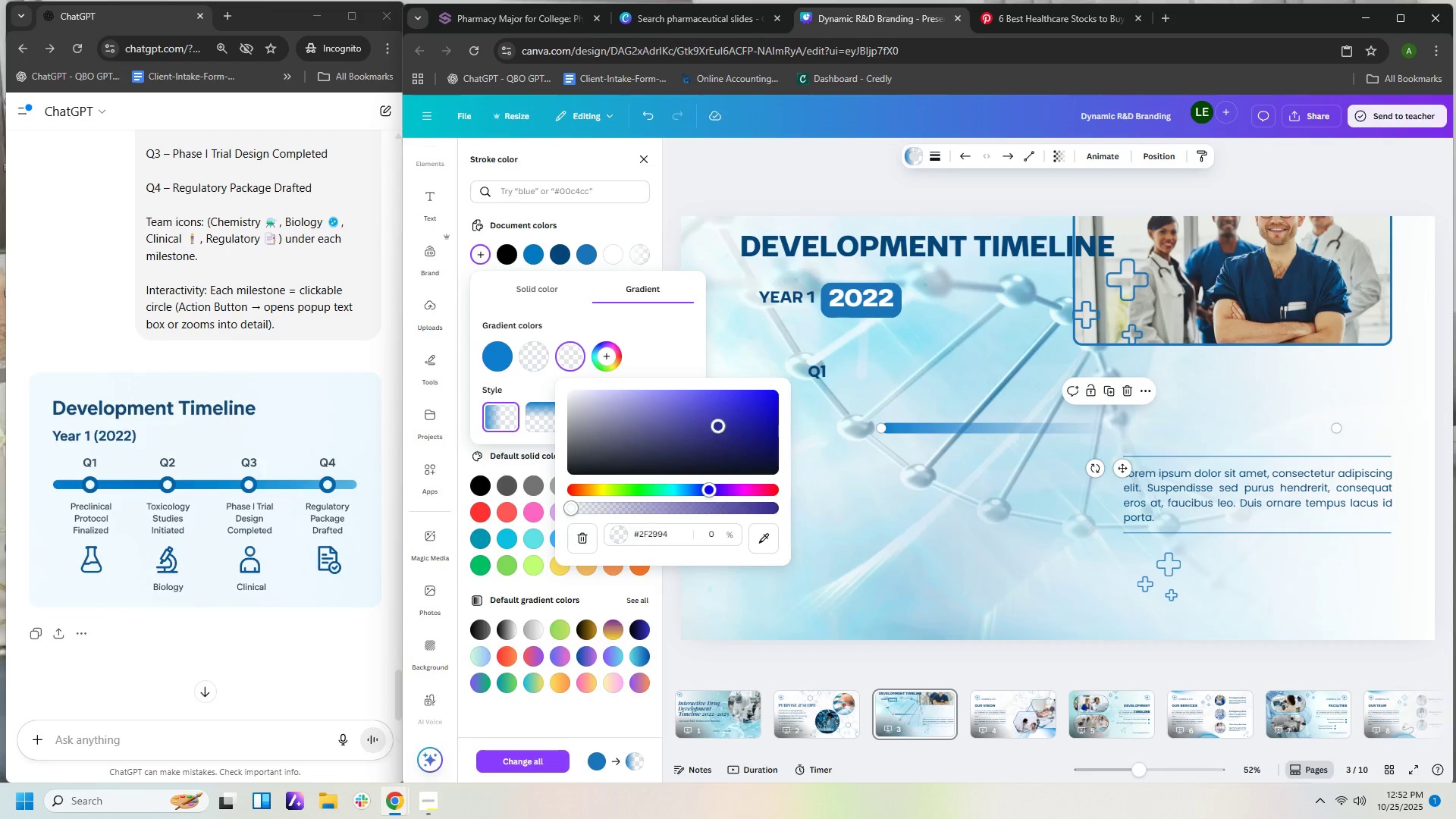 
left_click([720, 425])
 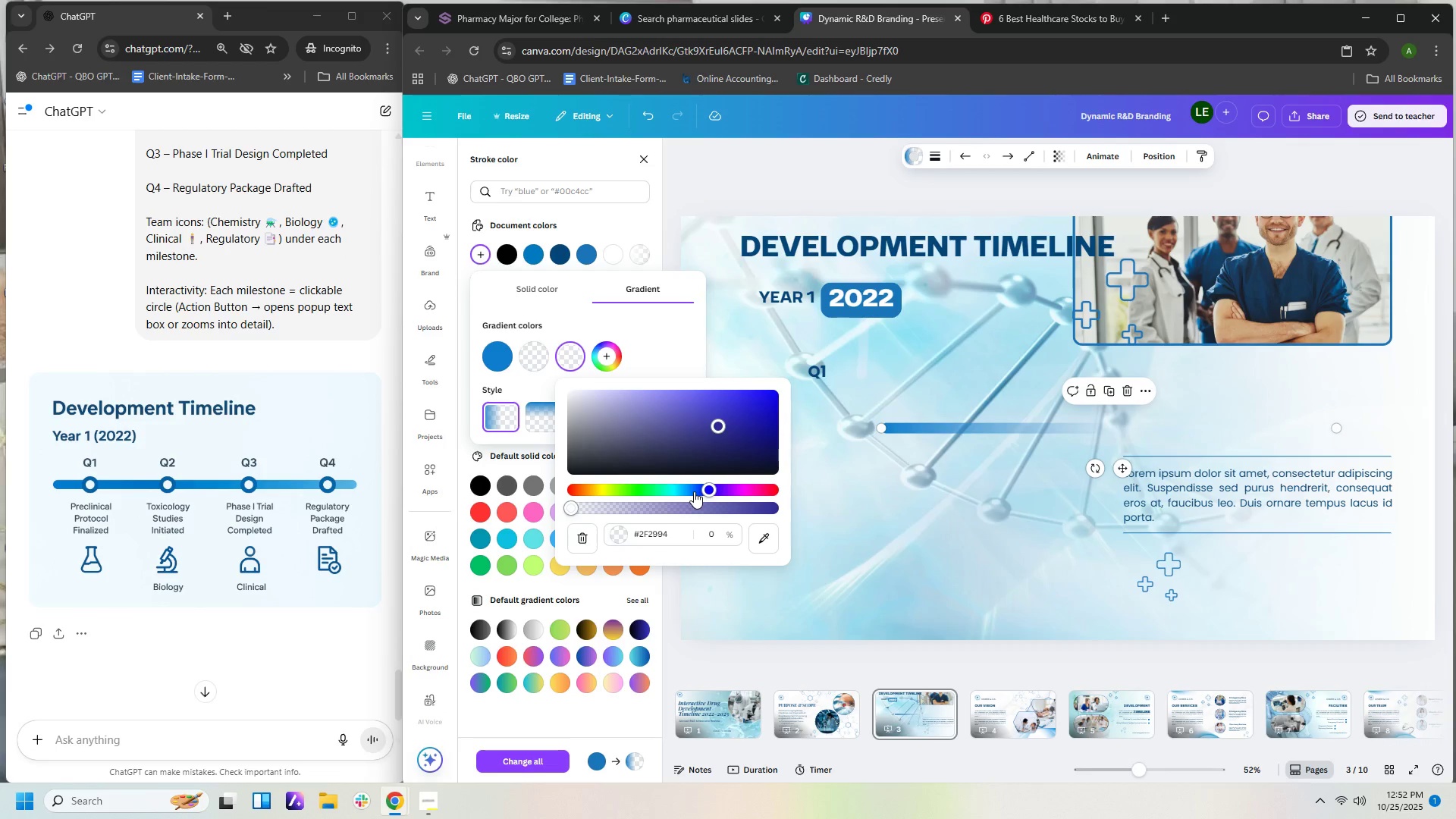 
left_click([692, 491])
 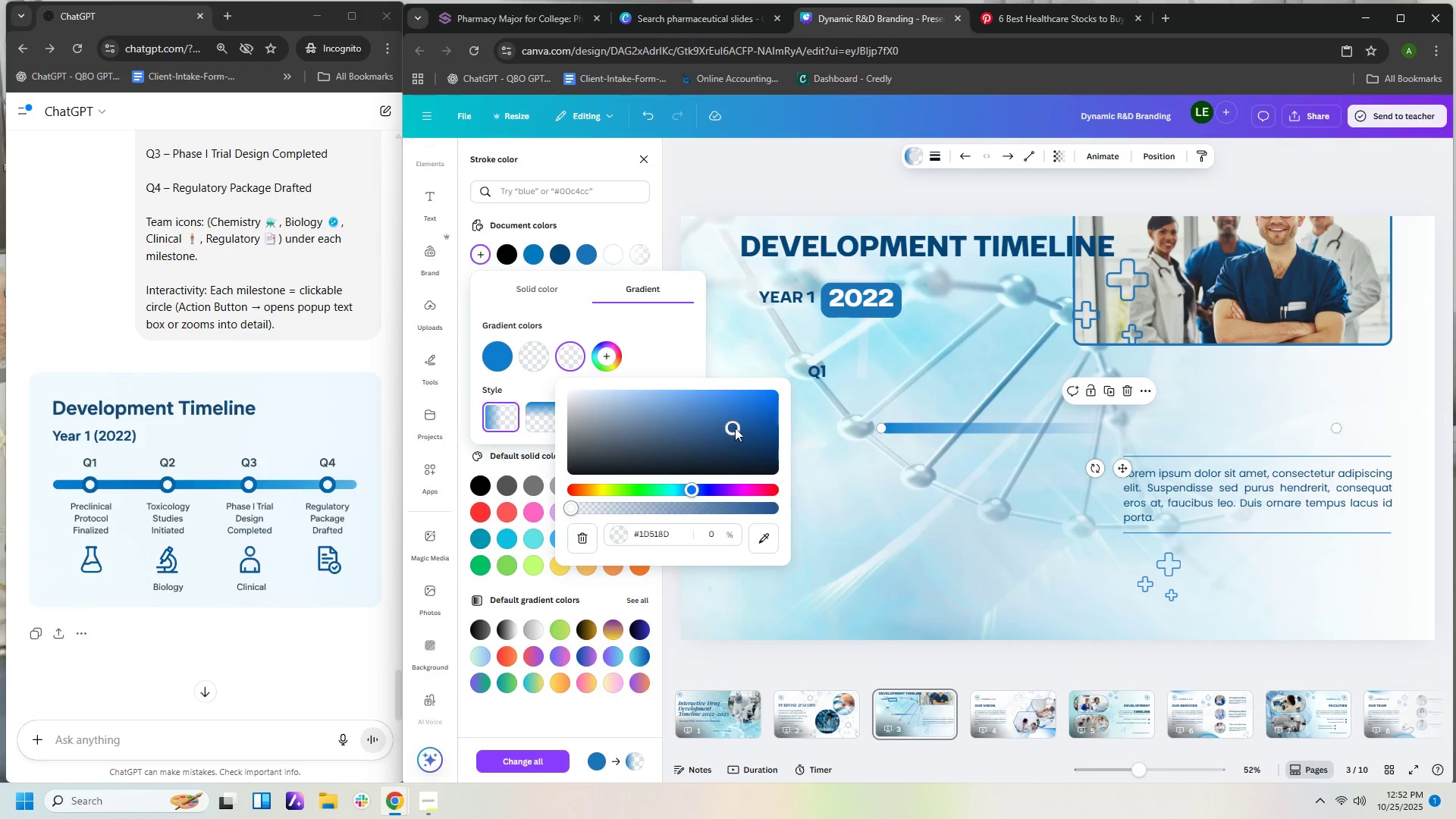 
left_click([735, 428])
 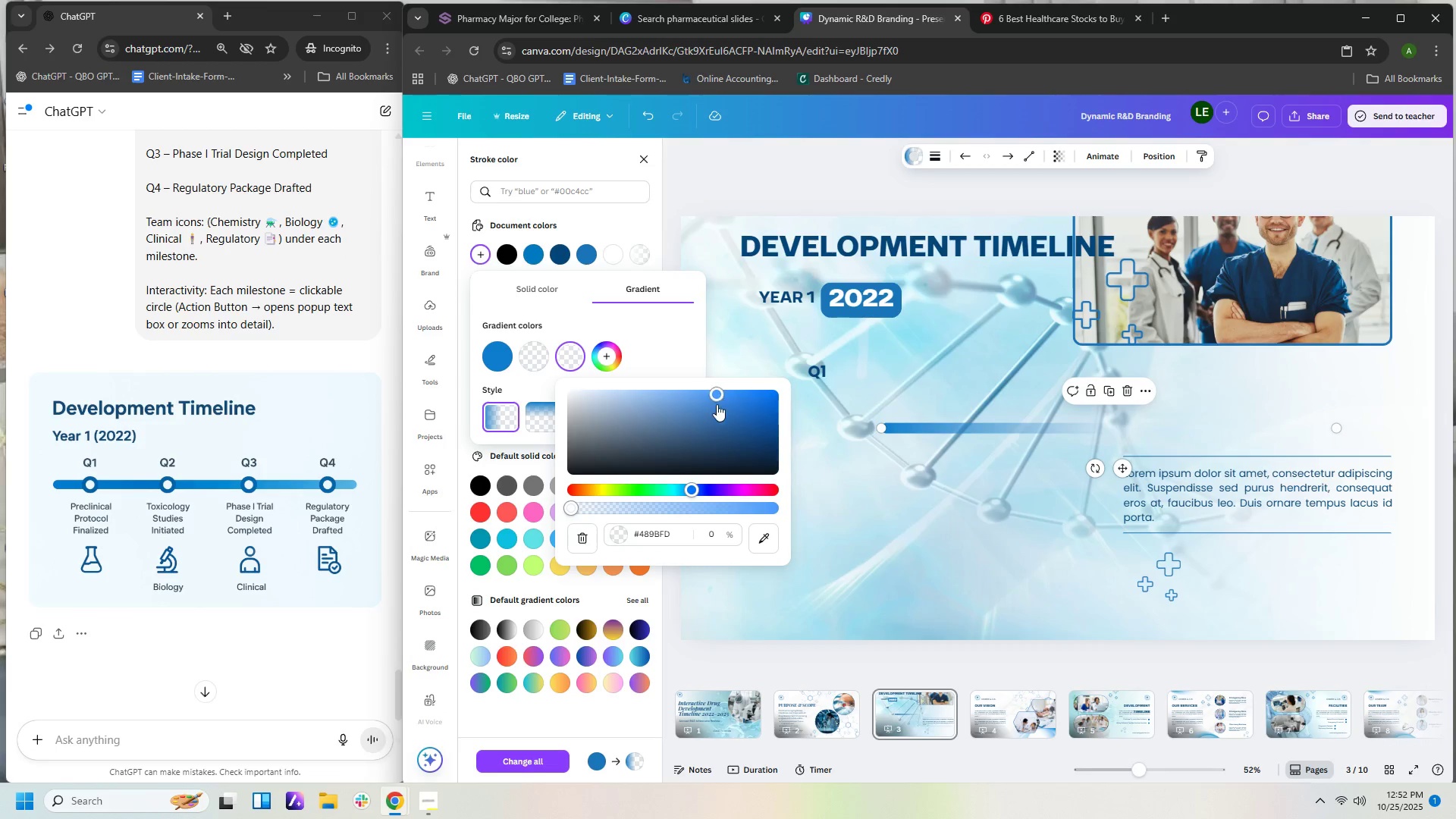 
double_click([714, 422])
 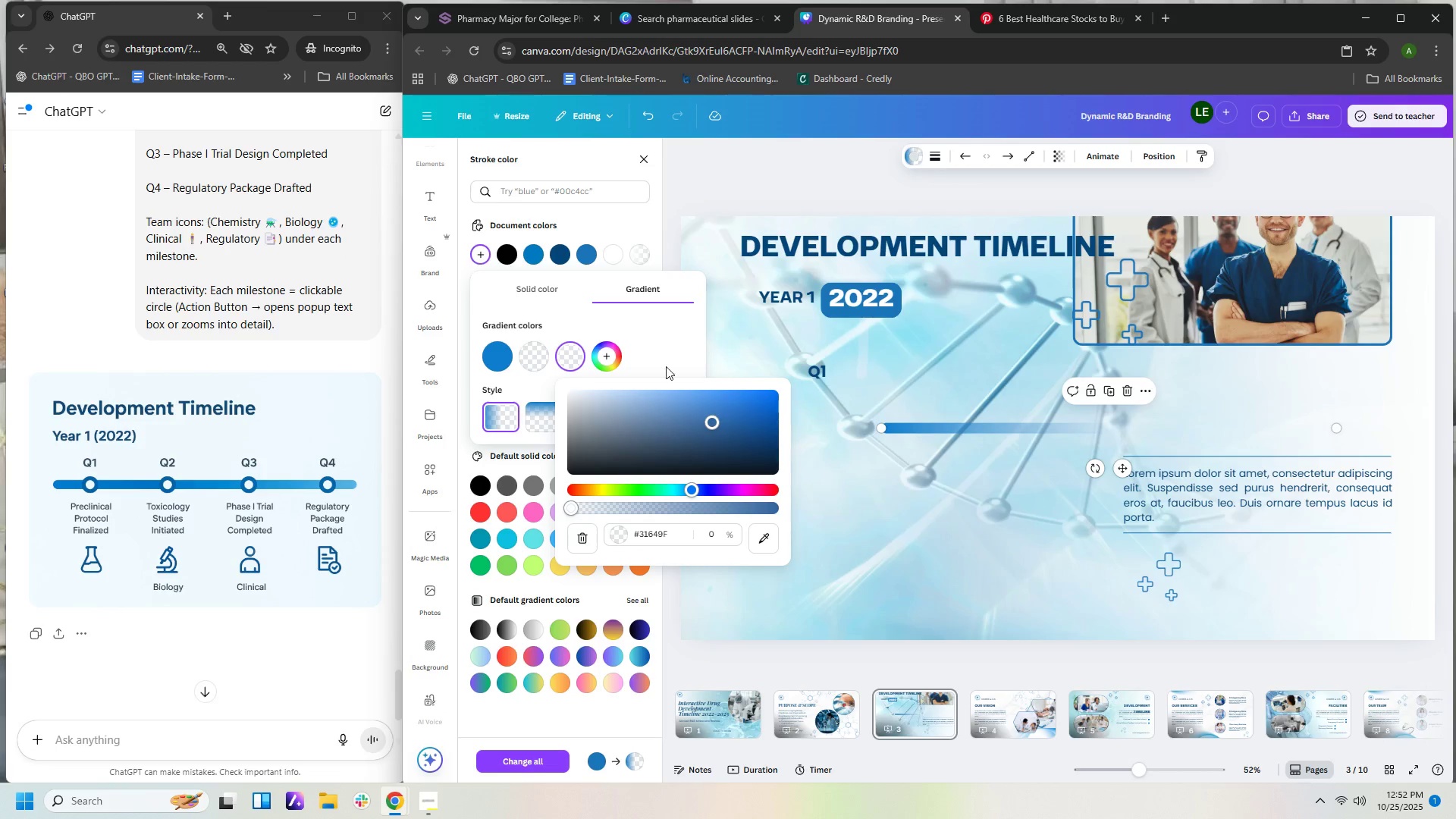 
left_click([676, 352])
 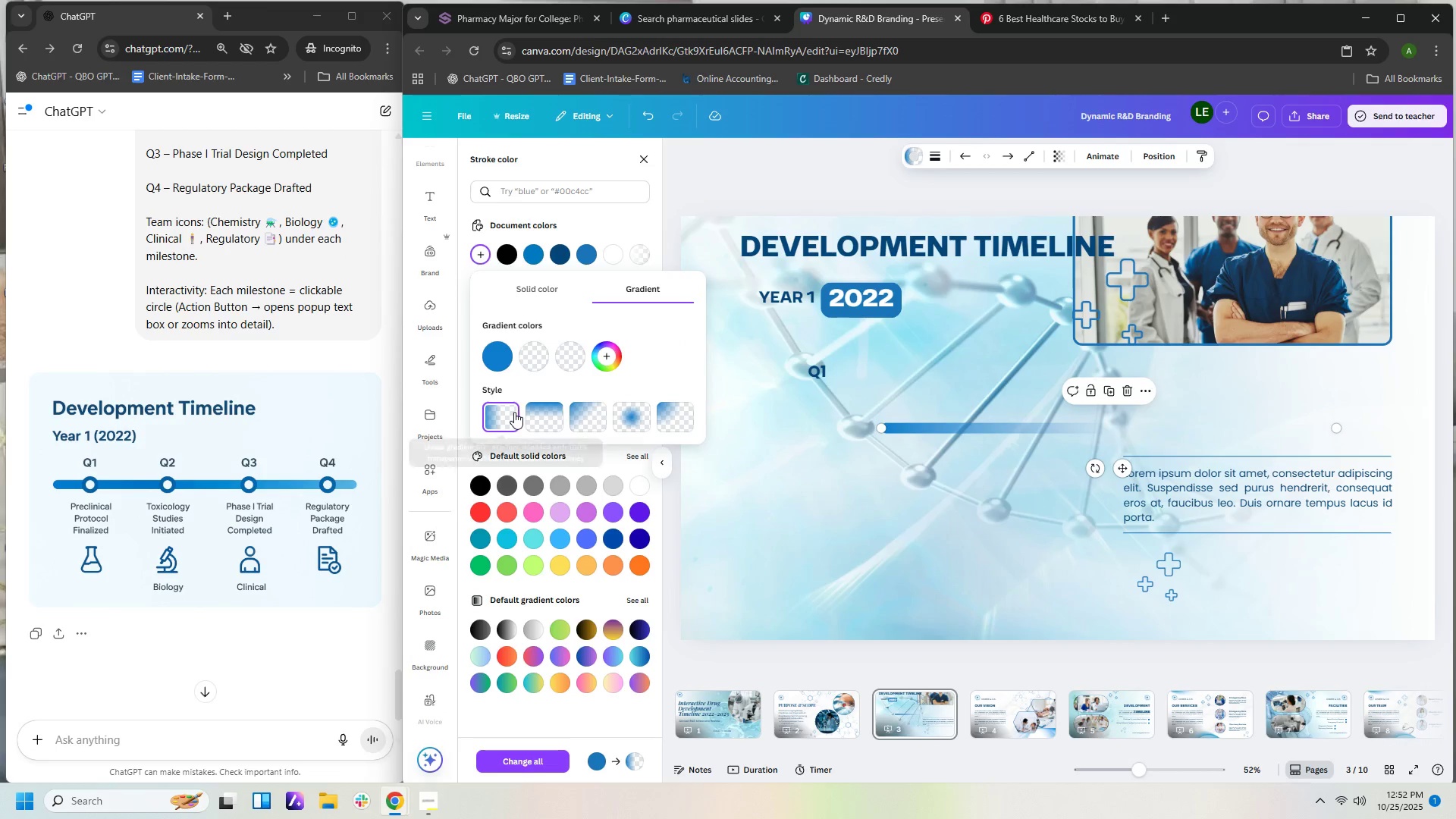 
left_click([512, 413])
 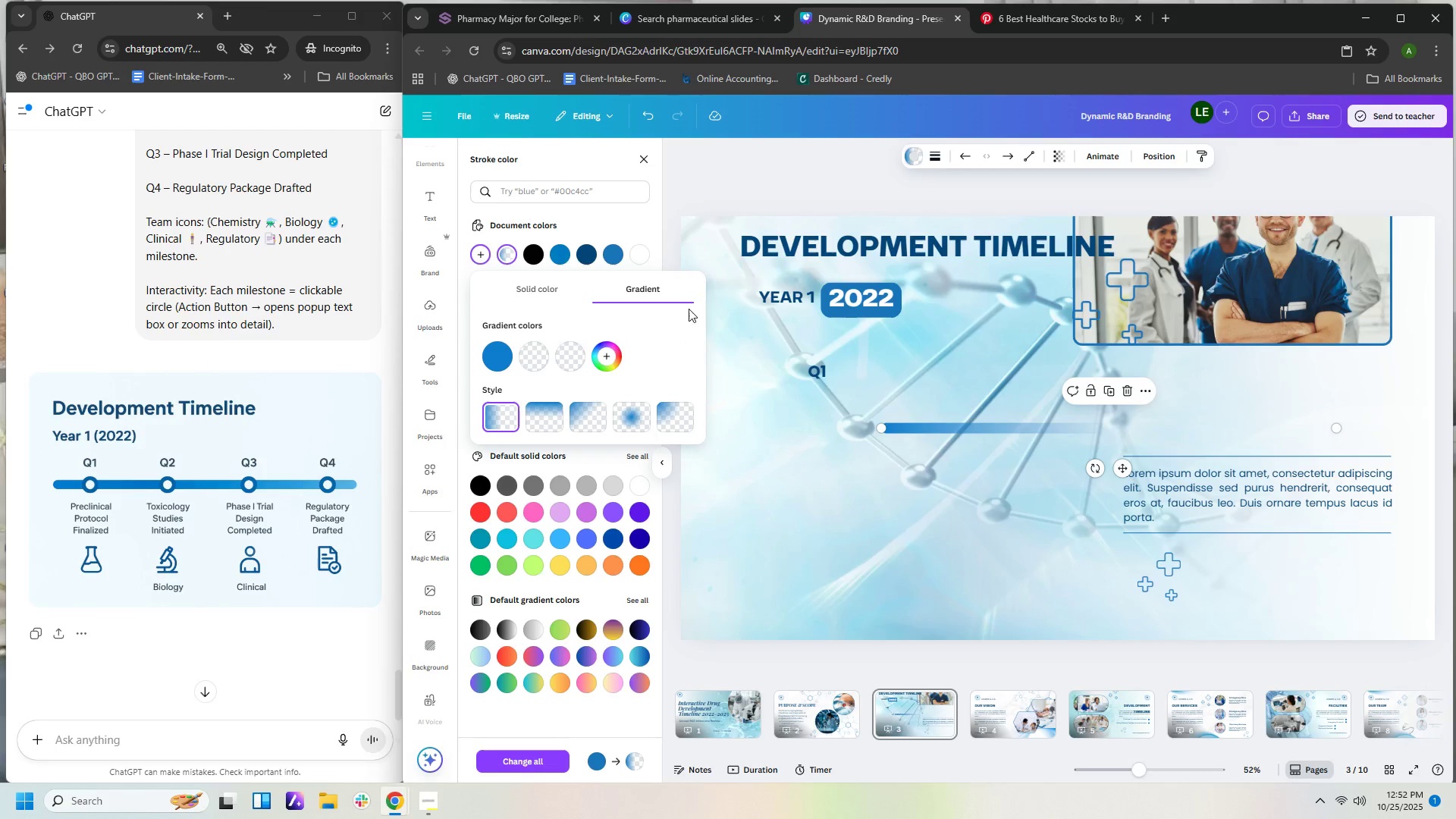 
left_click([648, 234])
 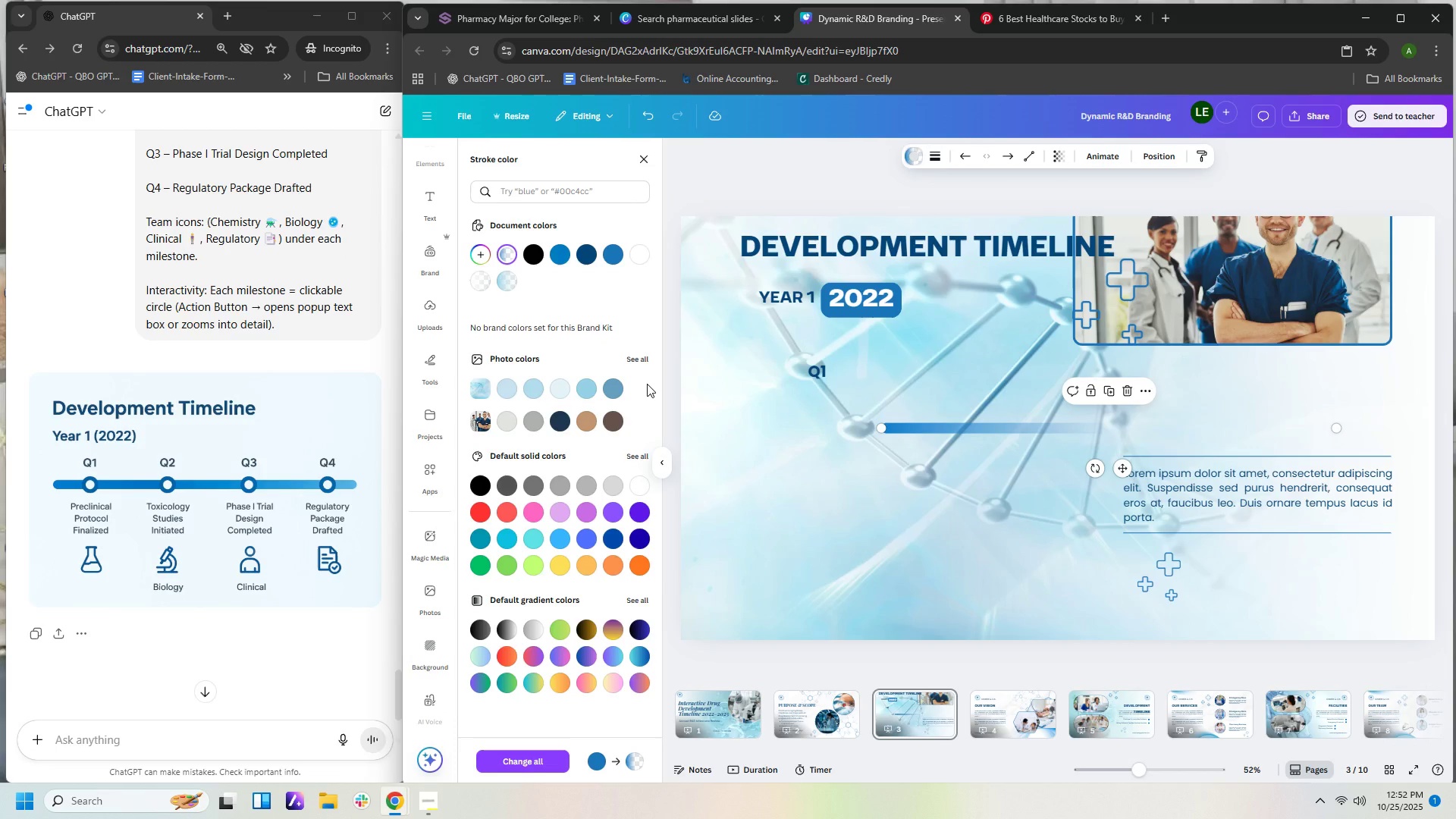 
scroll: coordinate [533, 527], scroll_direction: down, amount: 1.0
 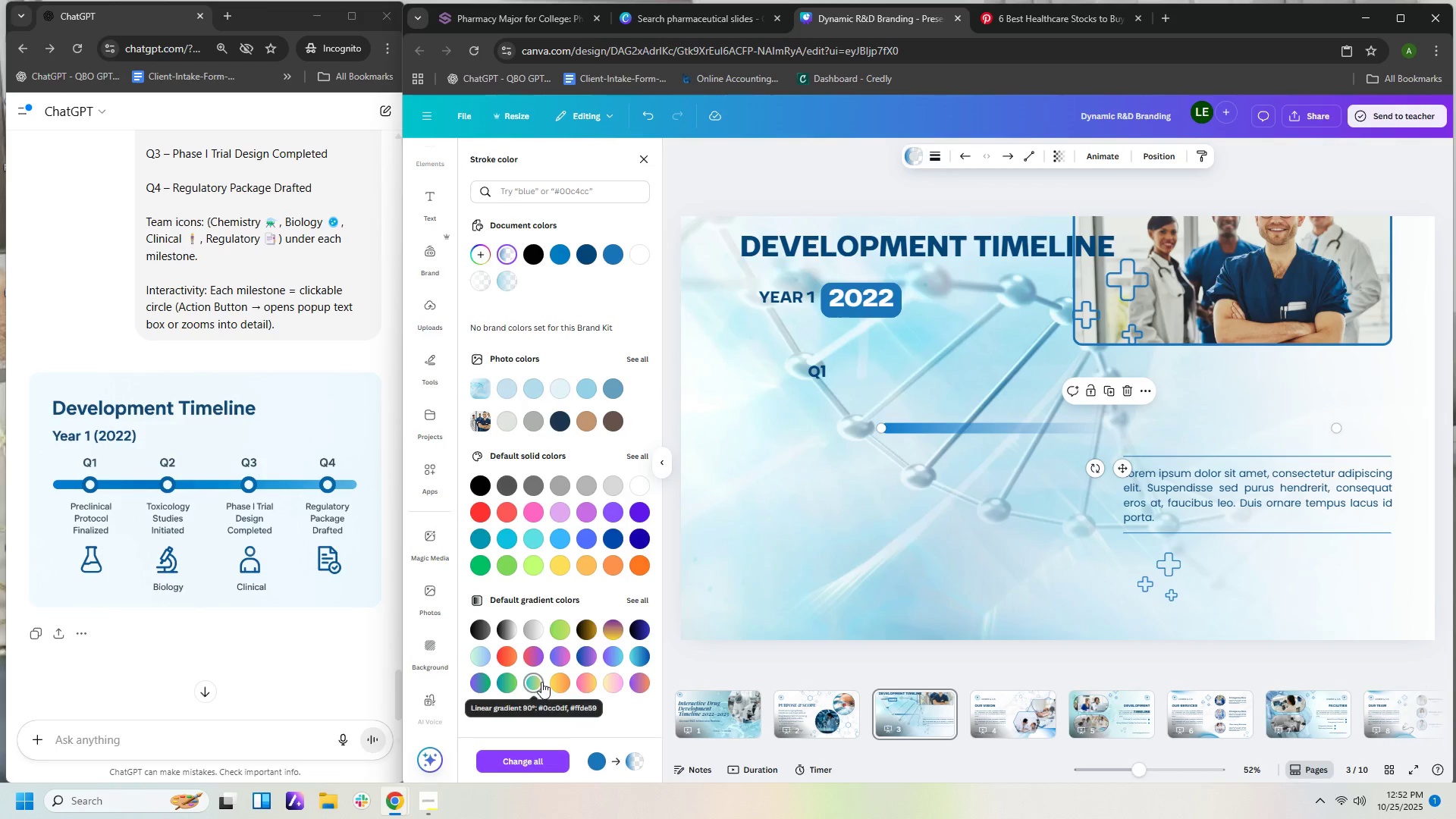 
mouse_move([546, 635])
 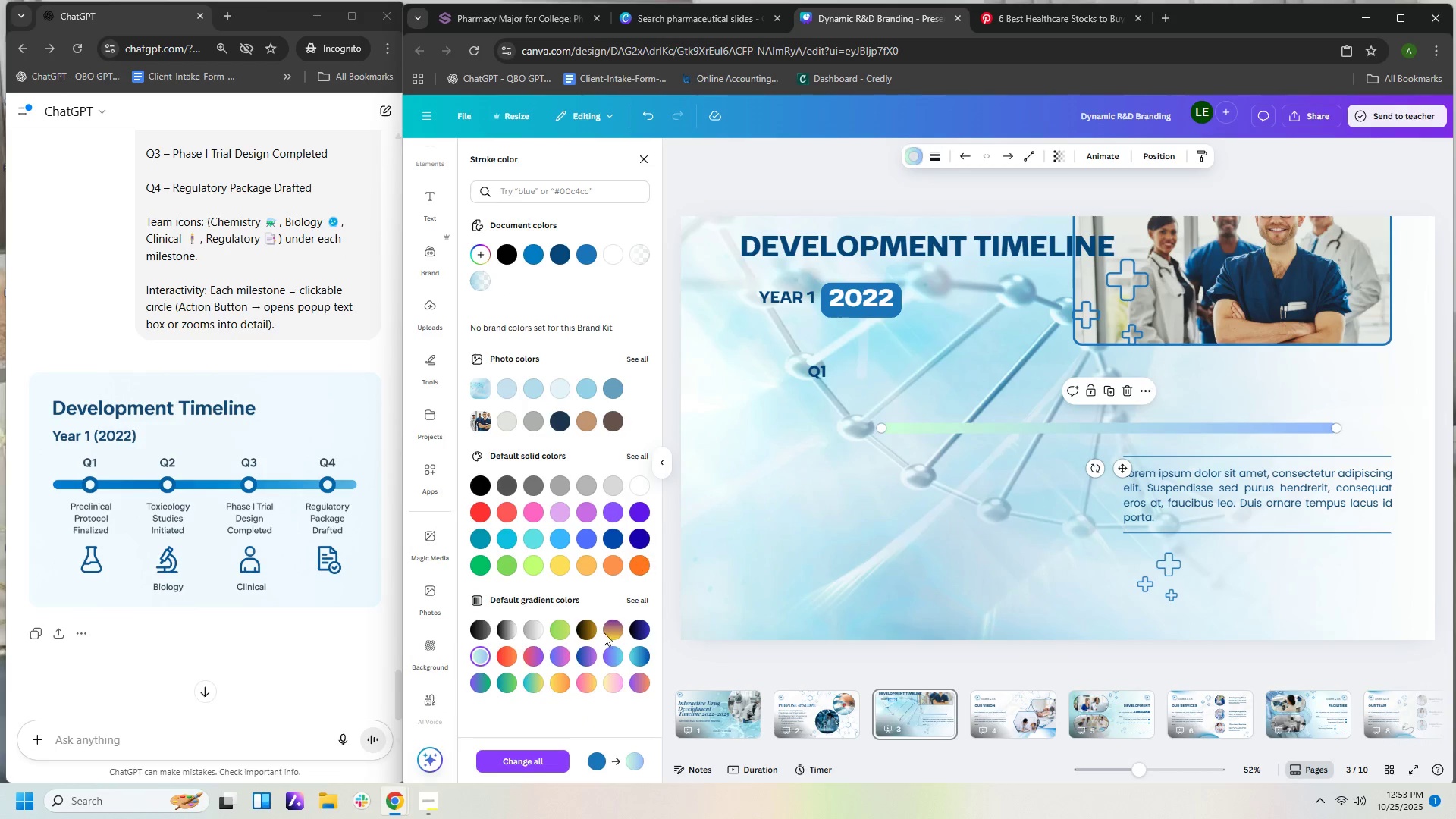 
wait(6.1)
 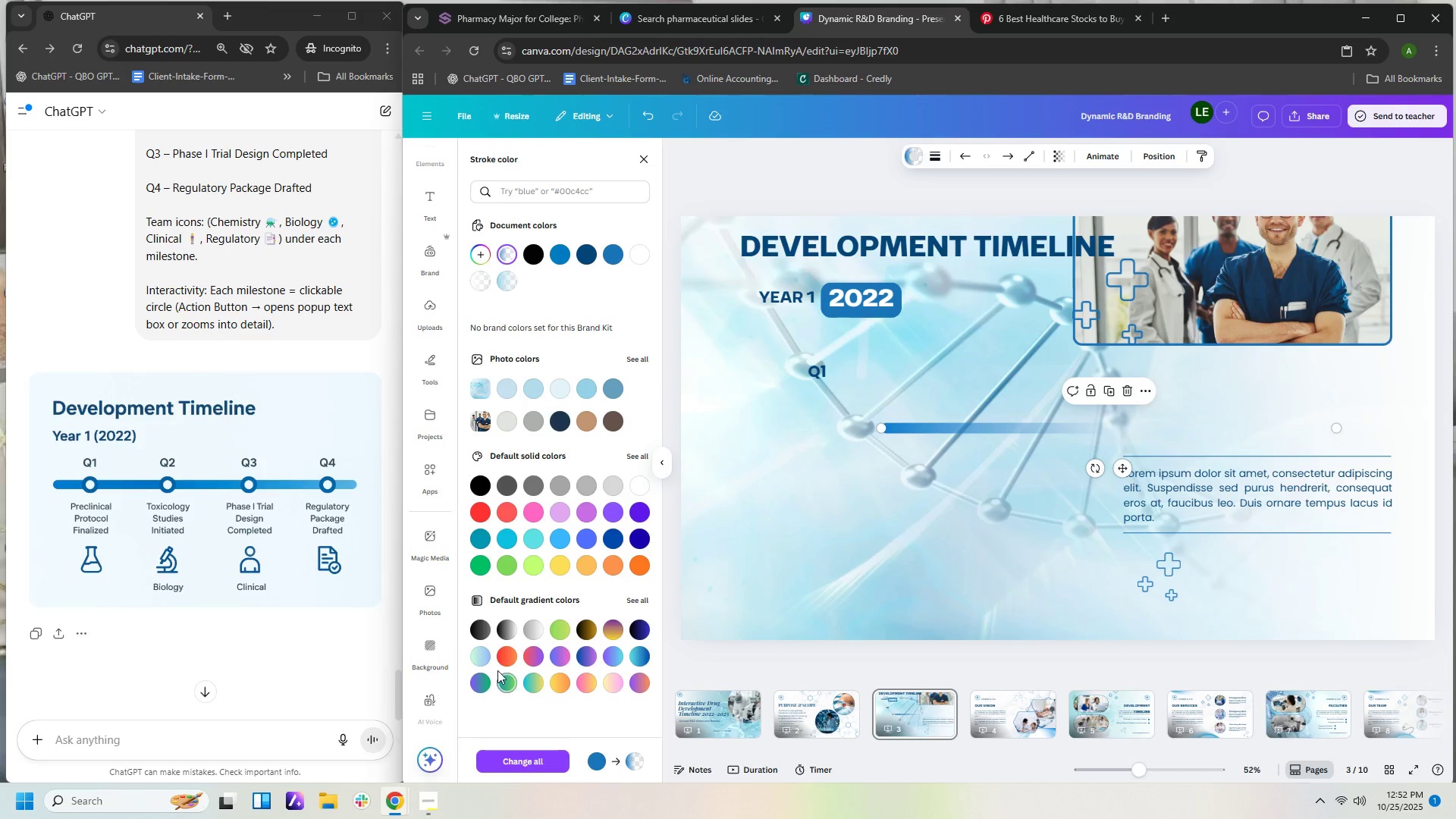 
scroll: coordinate [524, 576], scroll_direction: up, amount: 1.0
 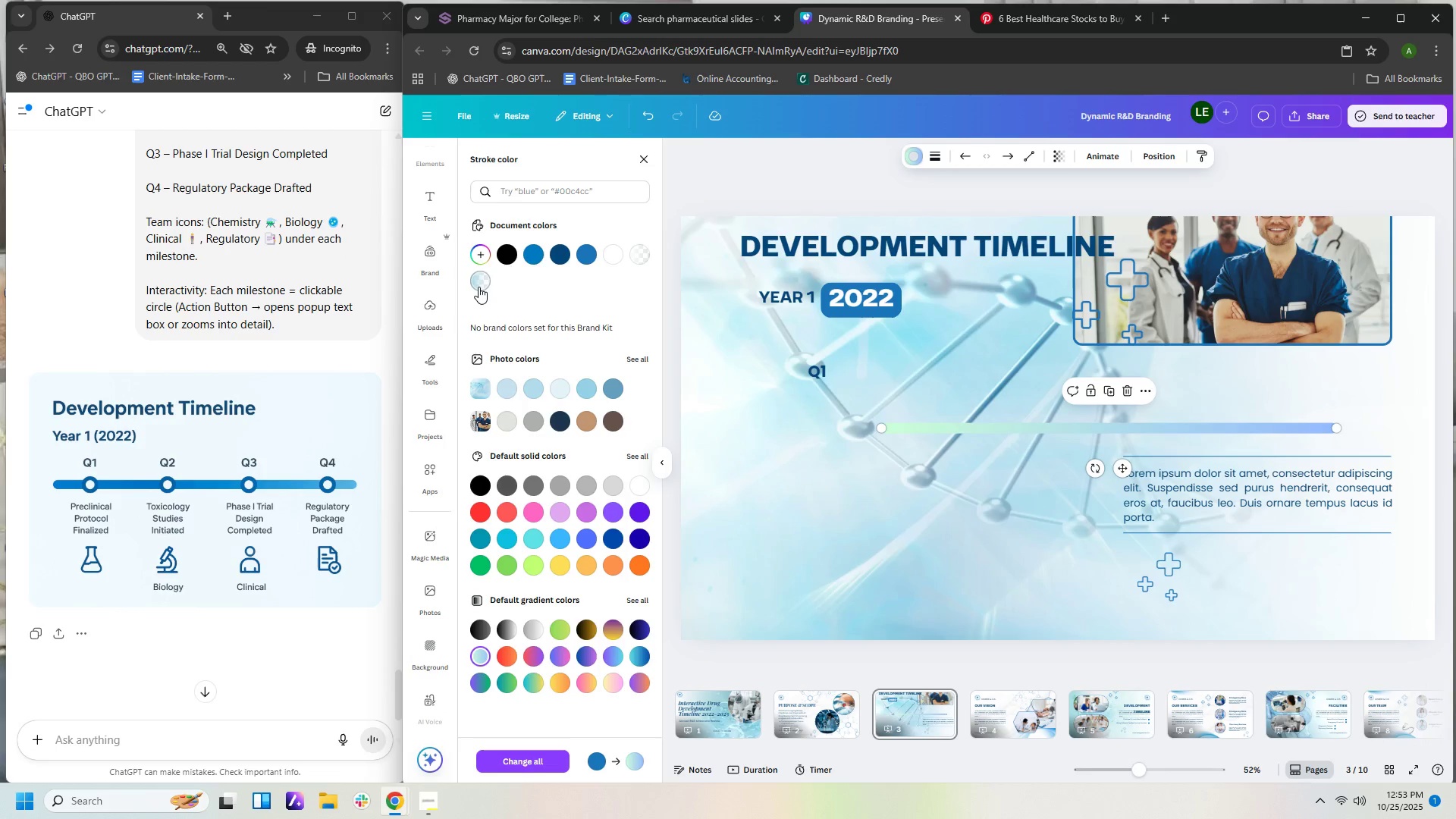 
left_click([479, 287])
 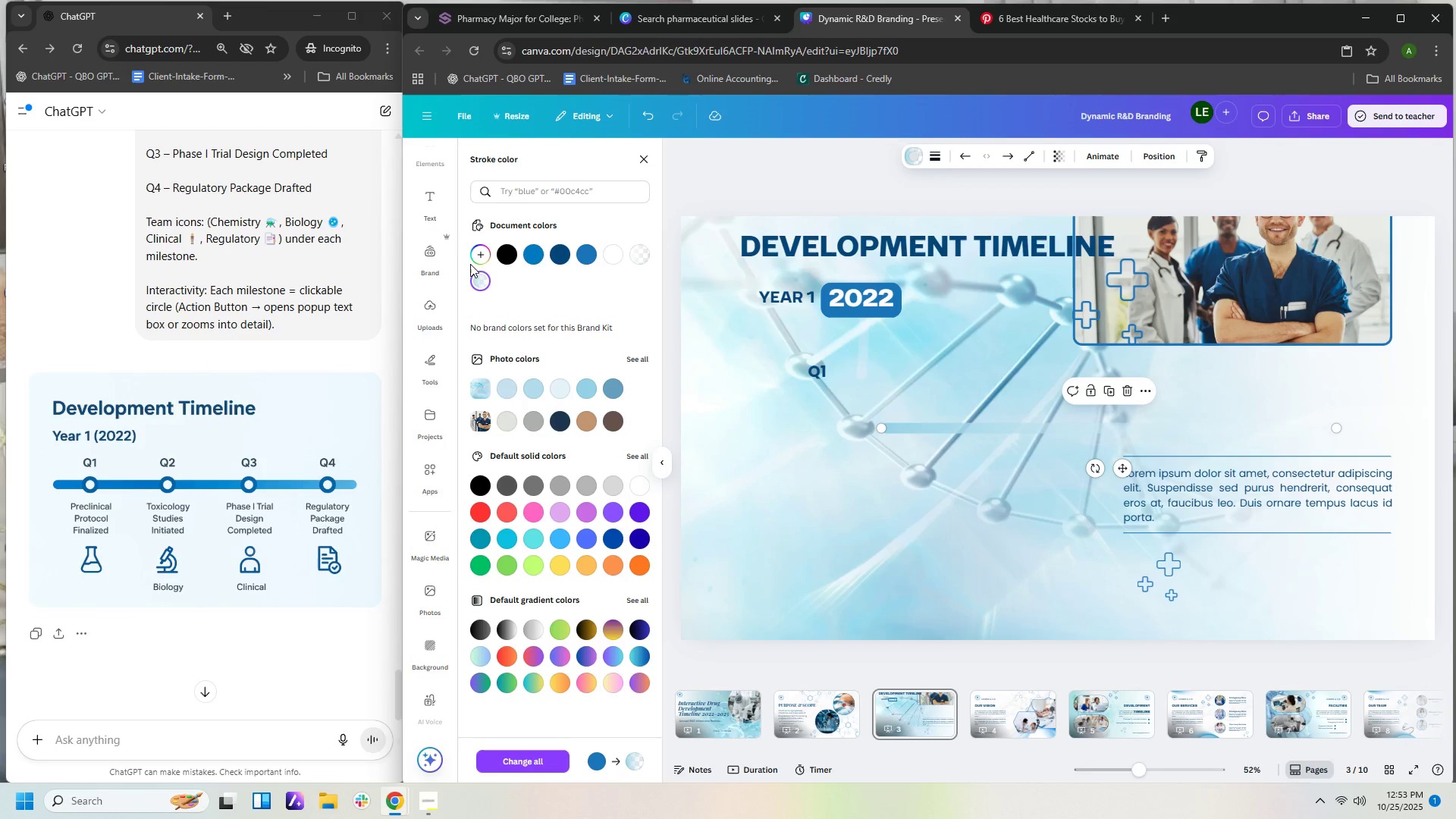 
left_click([475, 277])
 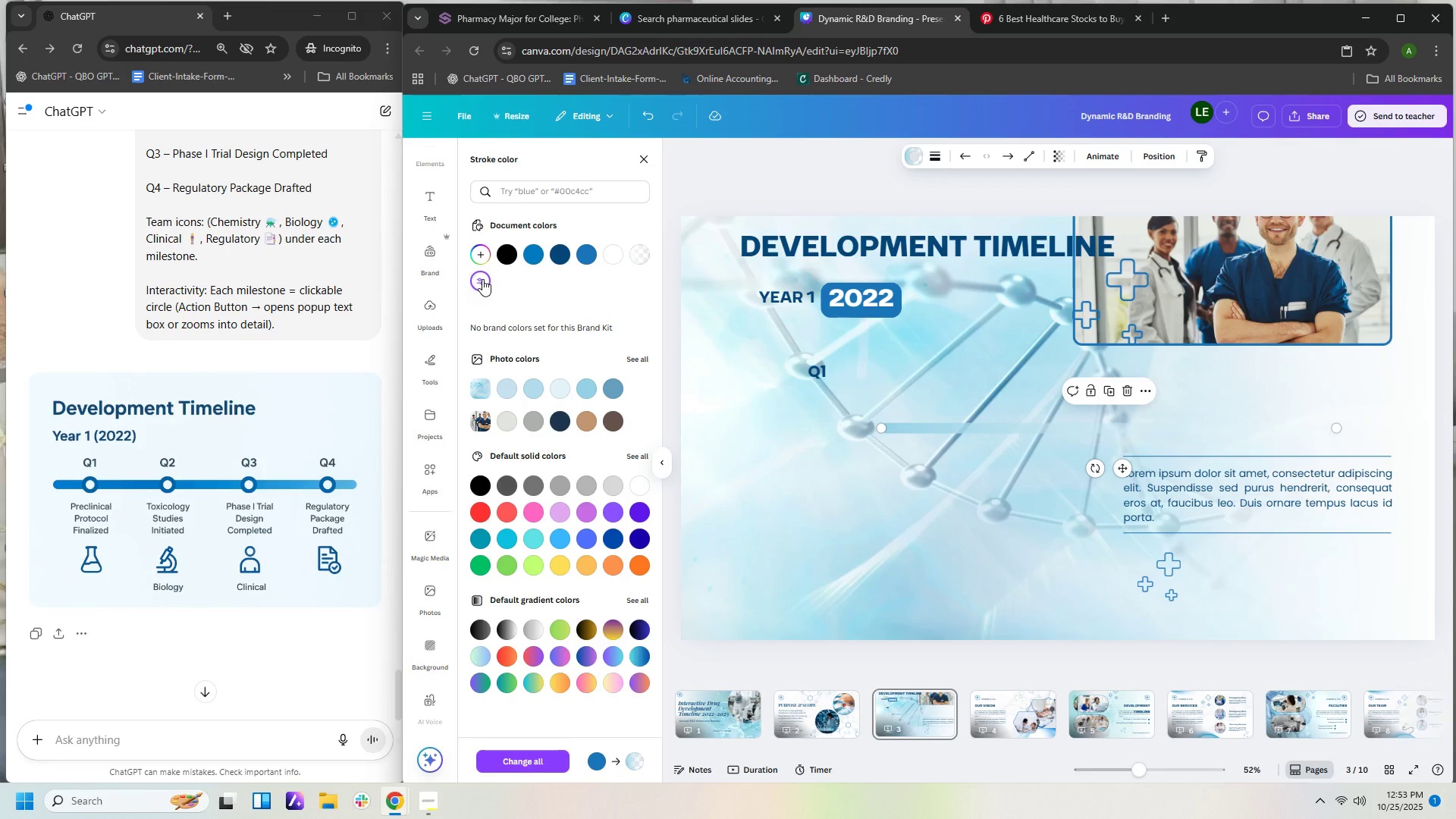 
left_click([482, 279])
 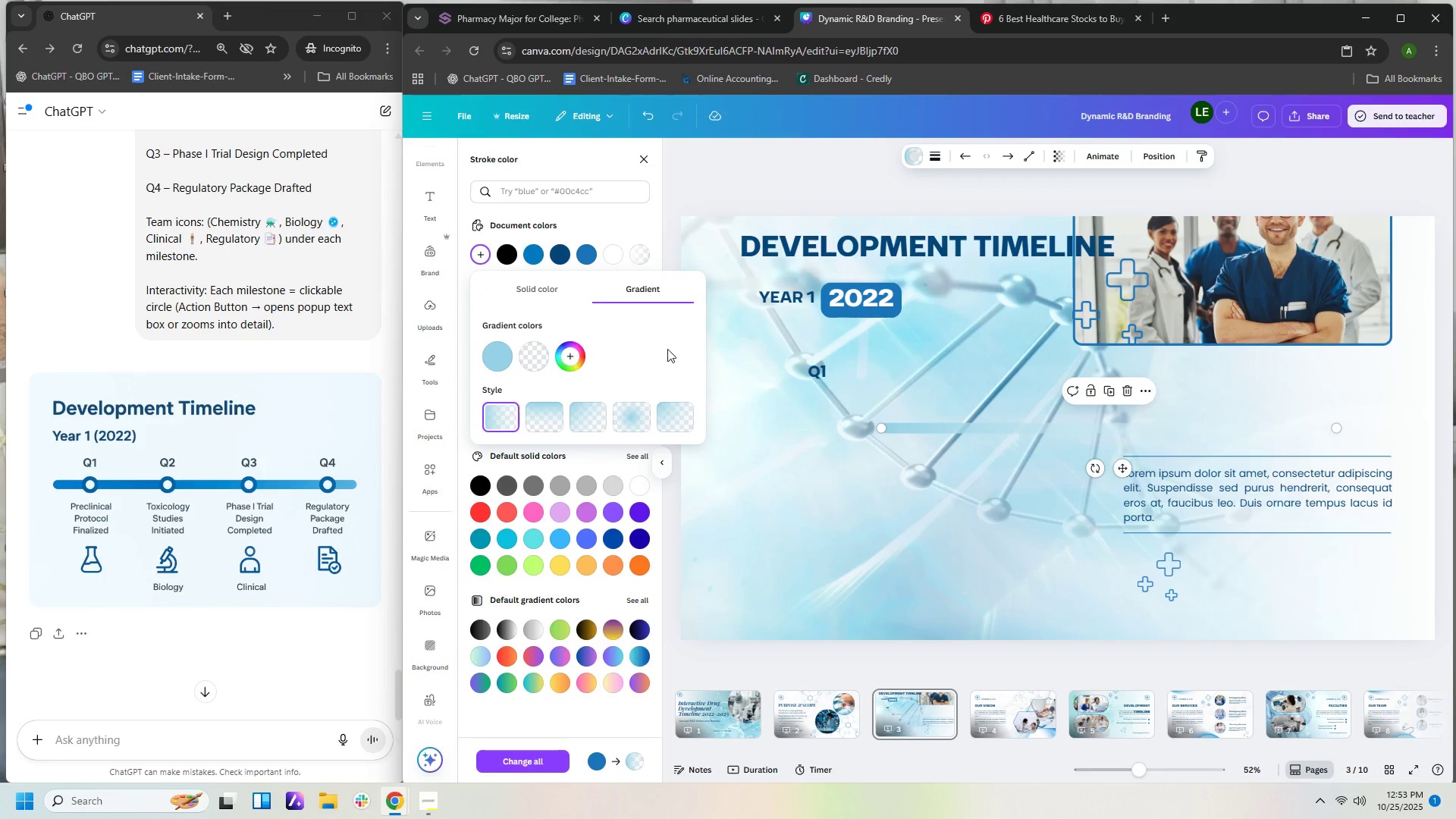 
left_click([560, 293])
 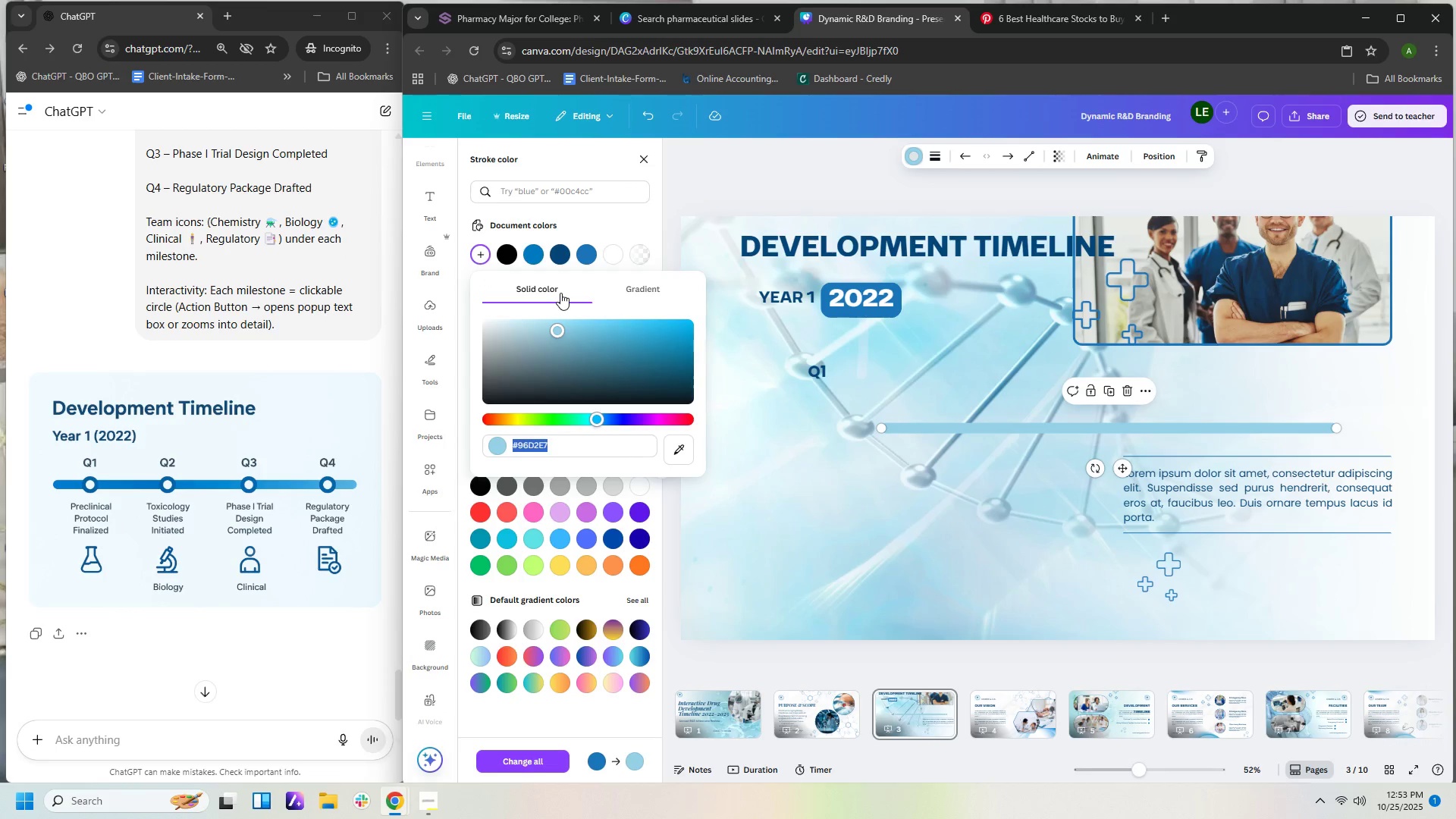 
mouse_move([657, 309])
 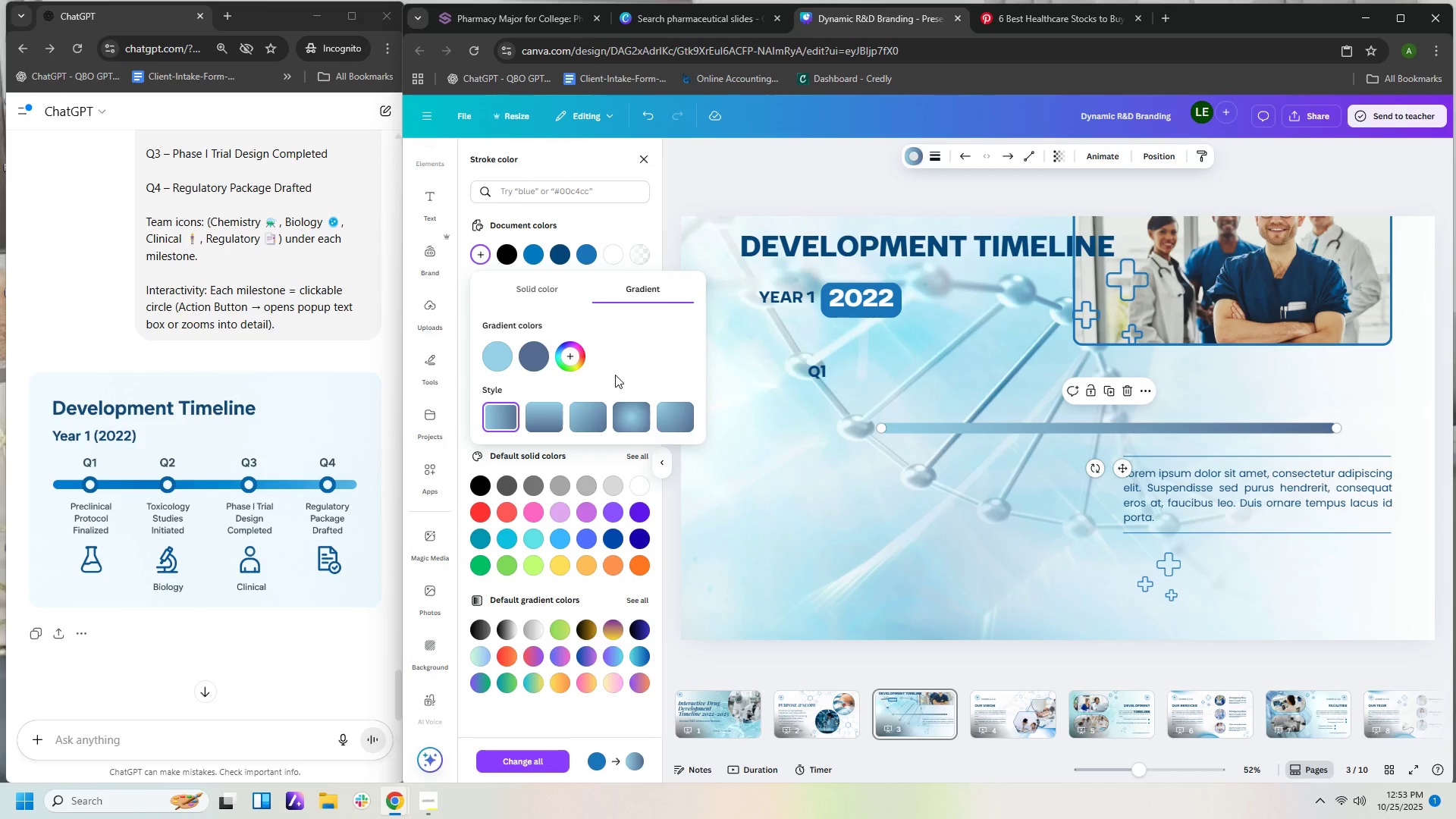 
left_click([504, 422])
 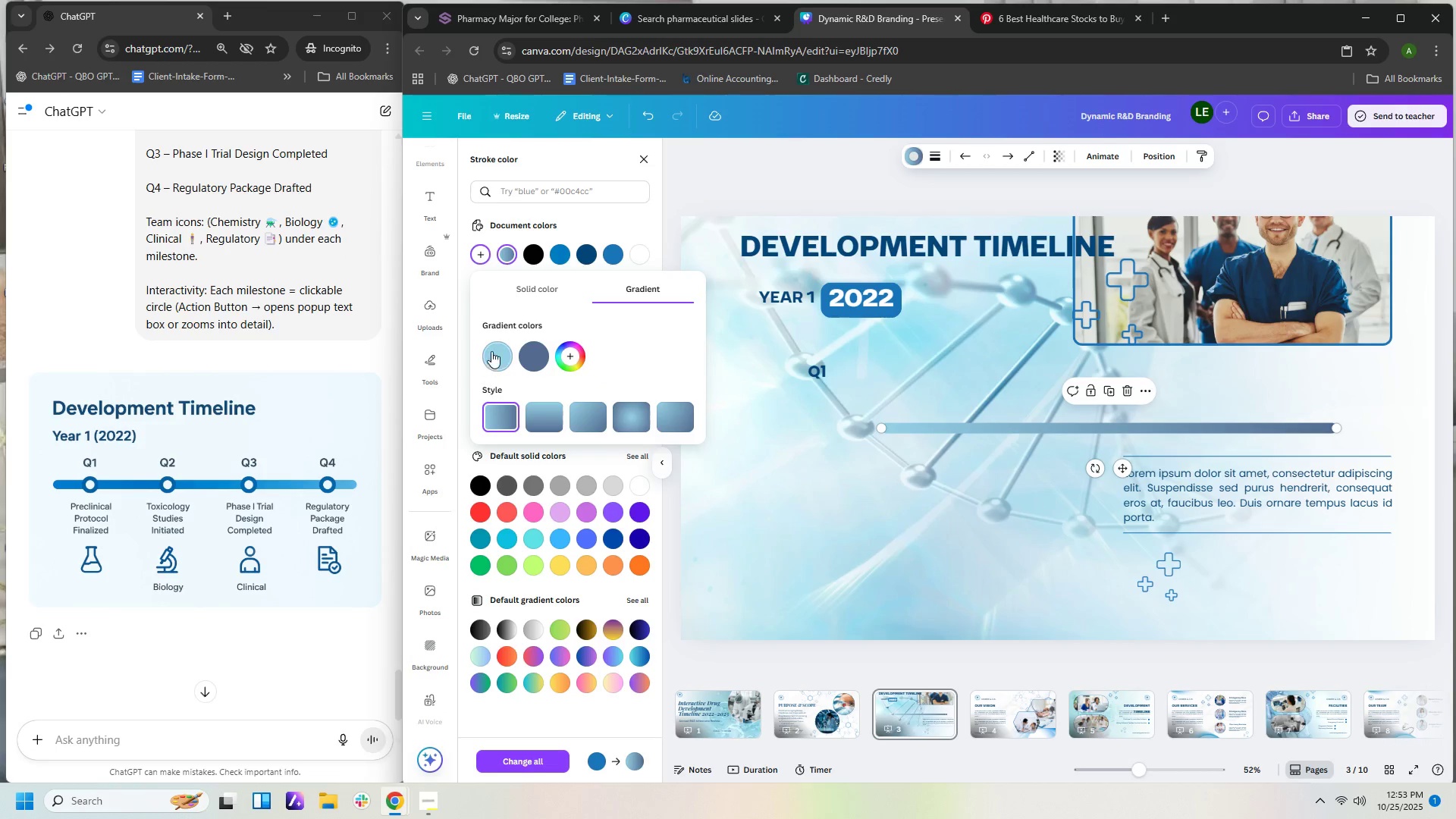 
left_click([491, 351])
 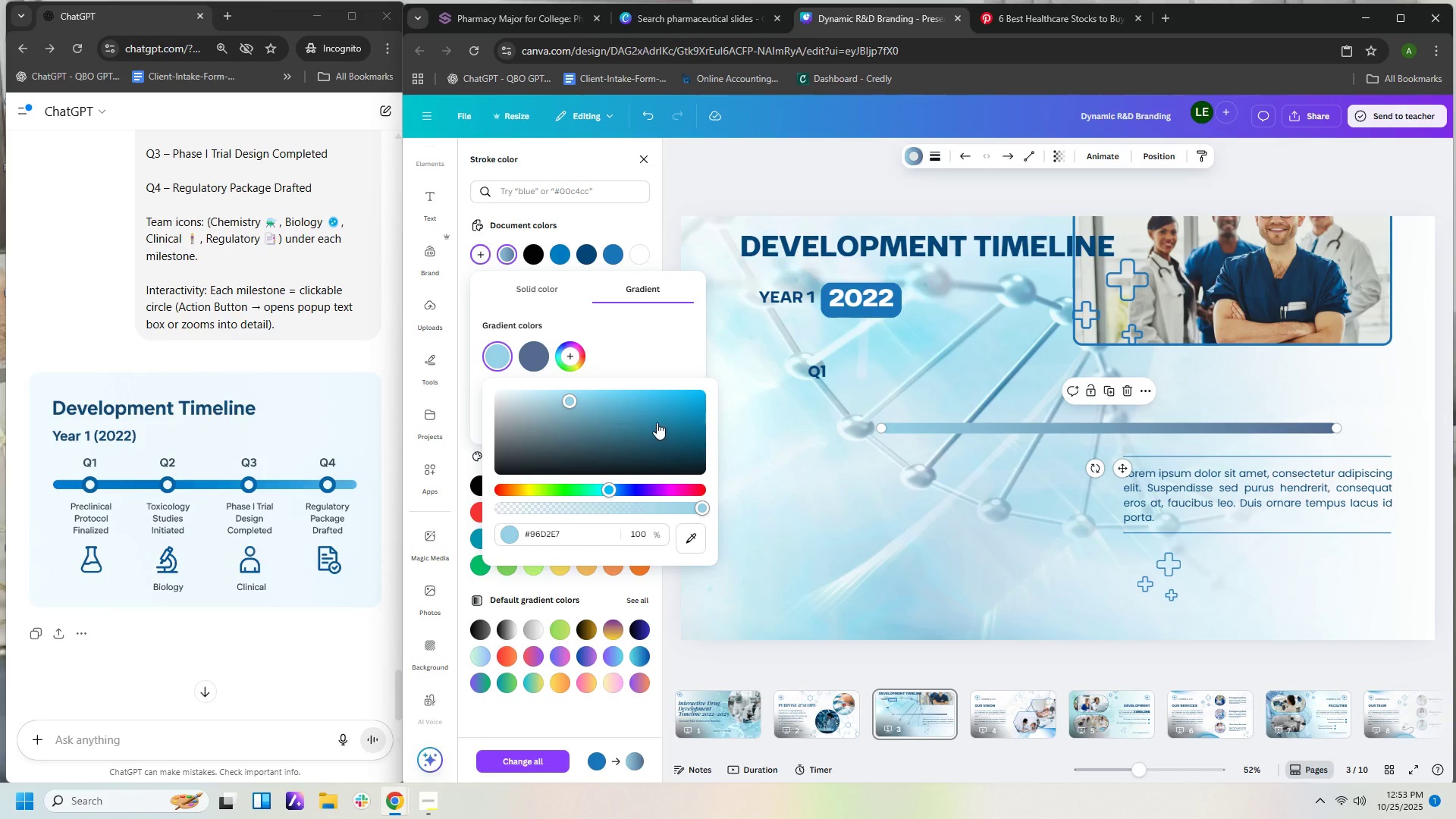 
left_click([661, 419])
 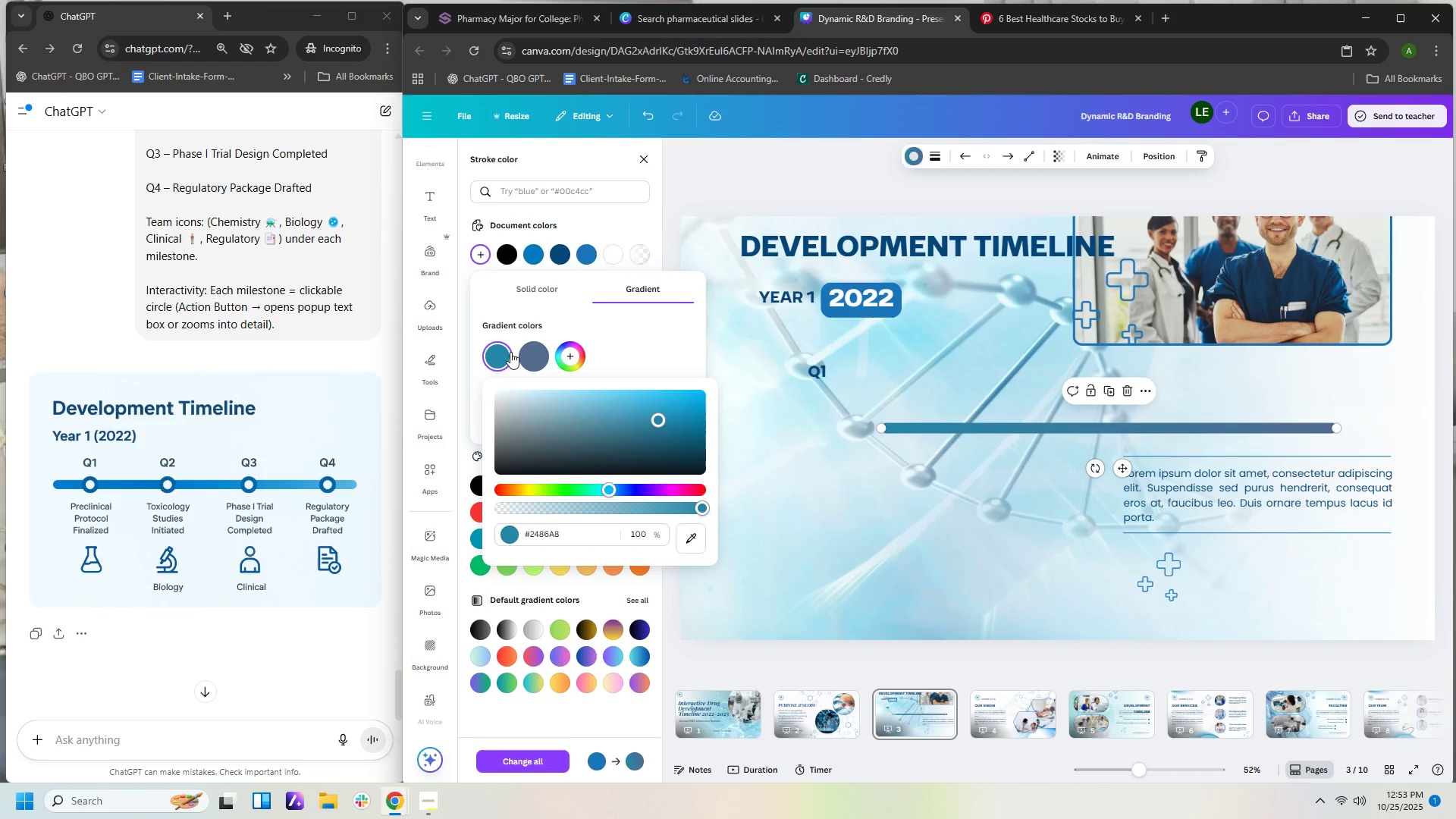 
left_click([539, 362])
 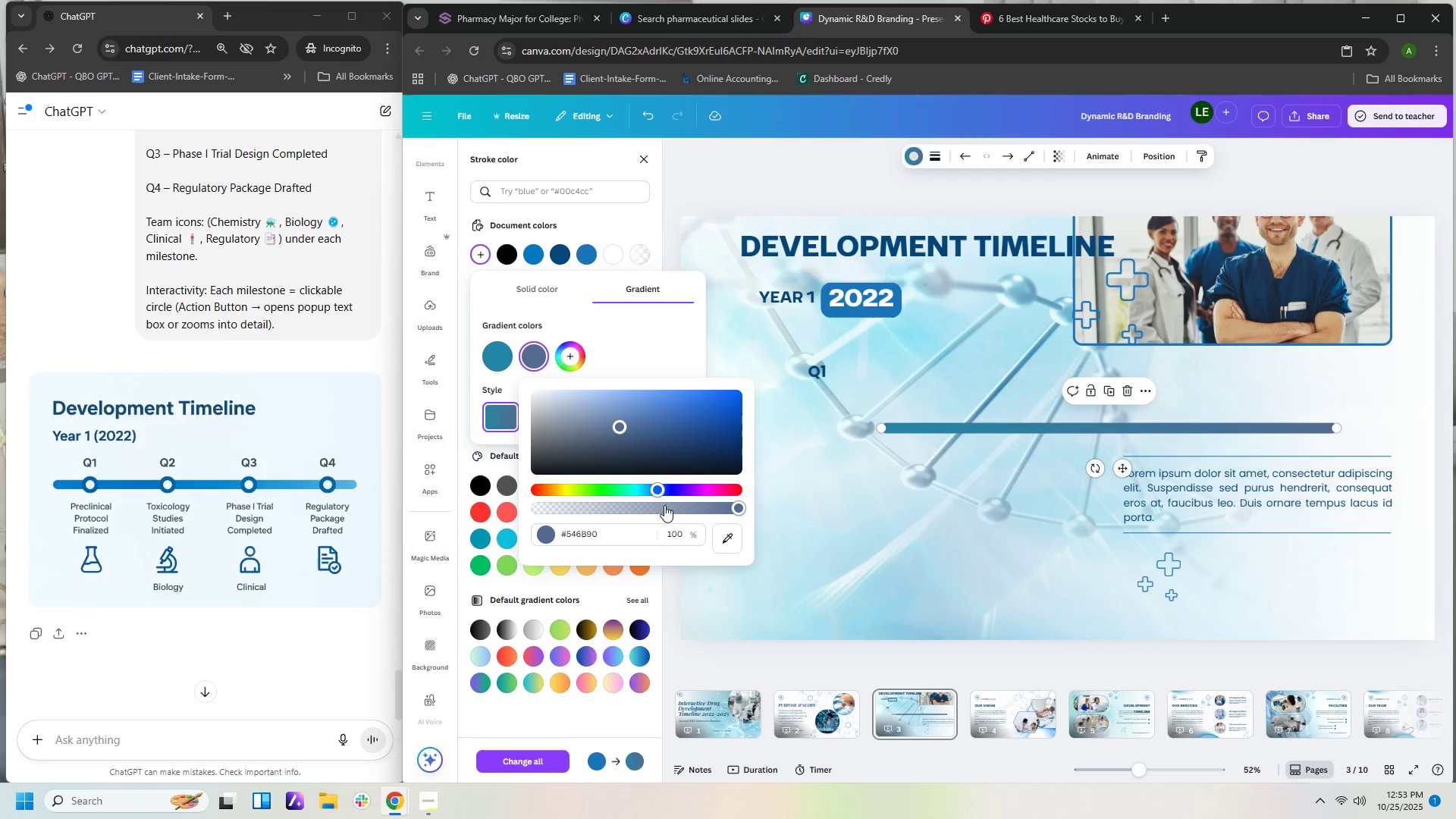 
left_click([645, 487])
 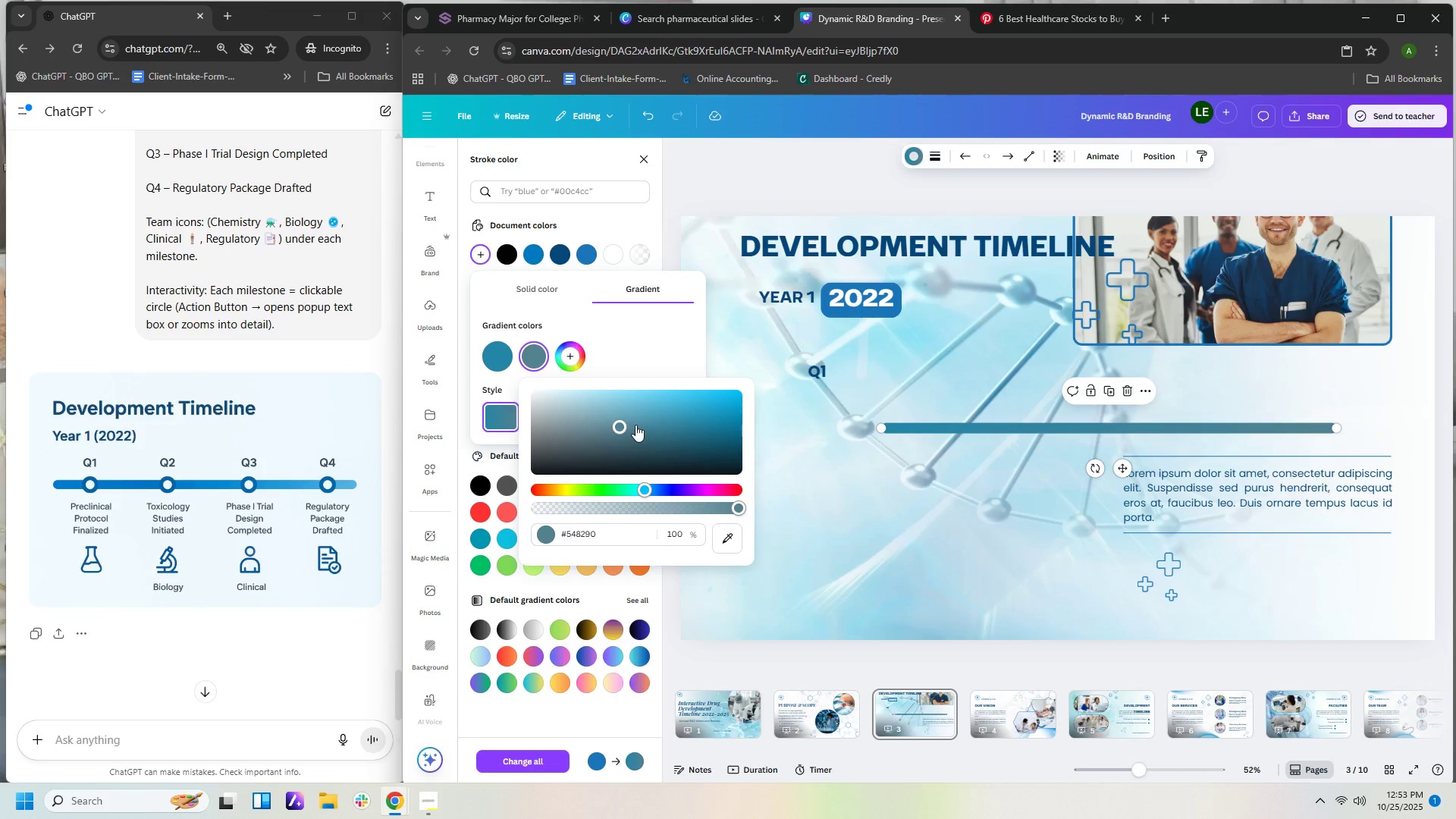 
left_click([635, 425])
 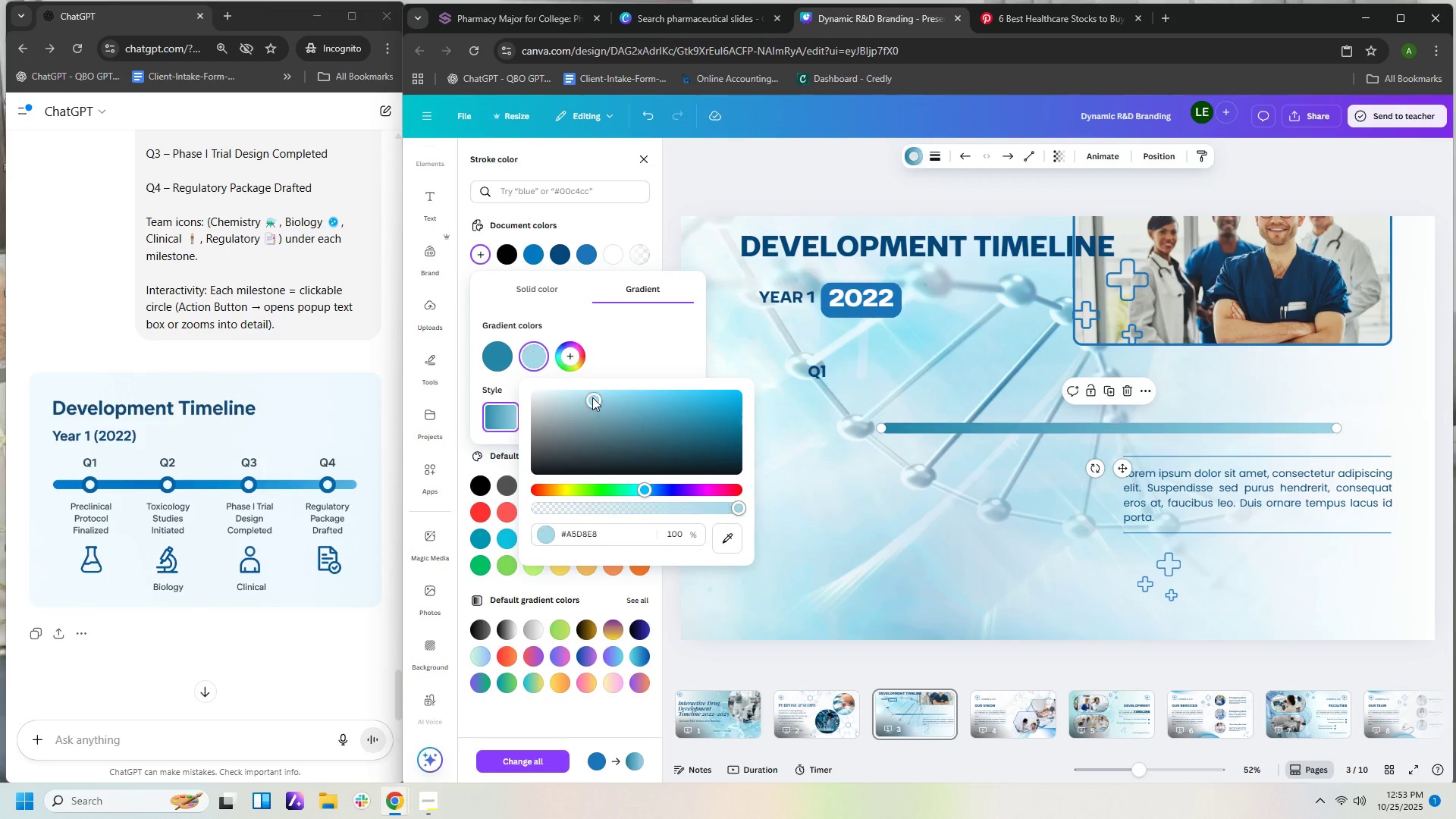 
left_click([592, 397])
 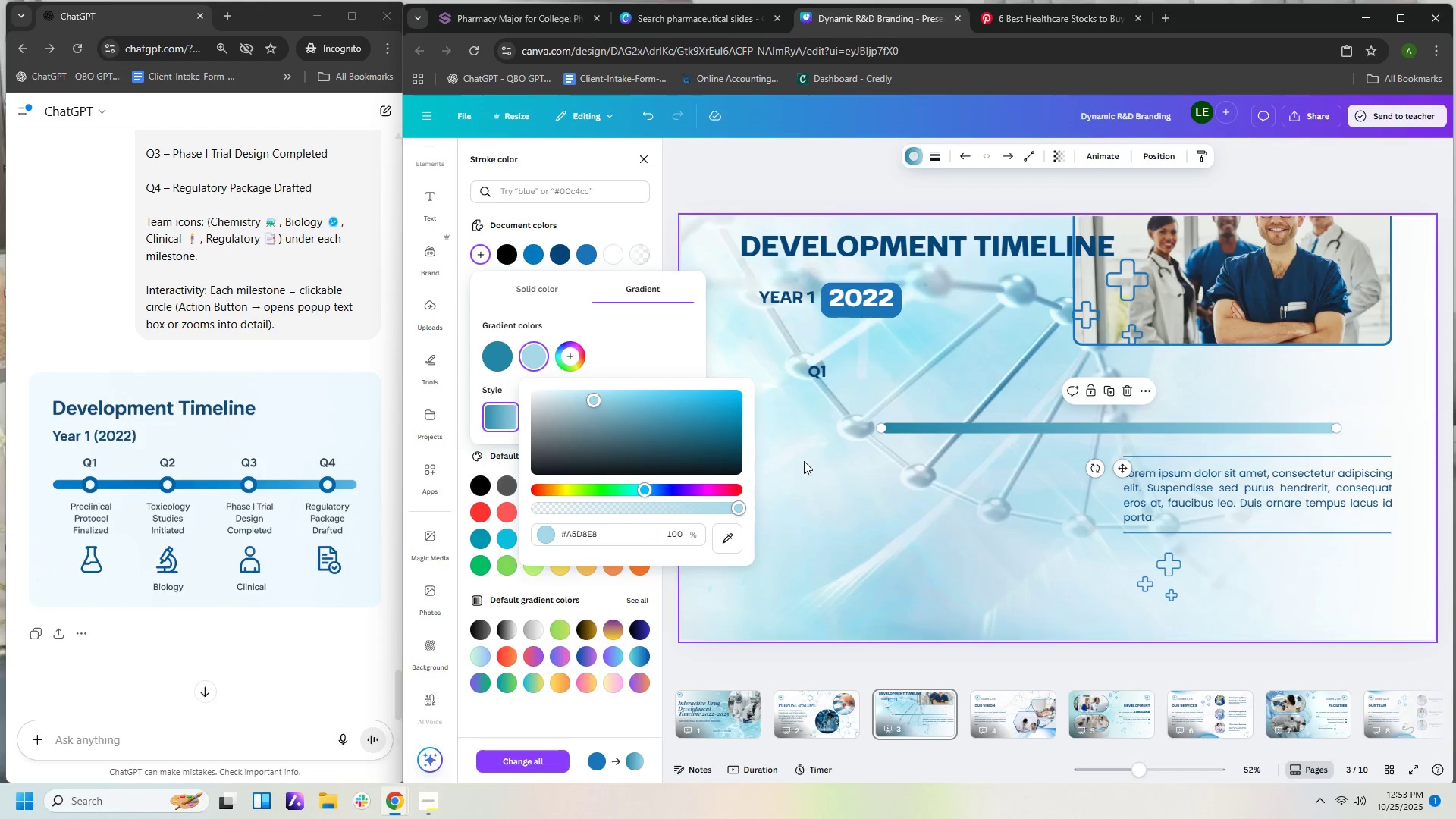 
left_click([809, 503])
 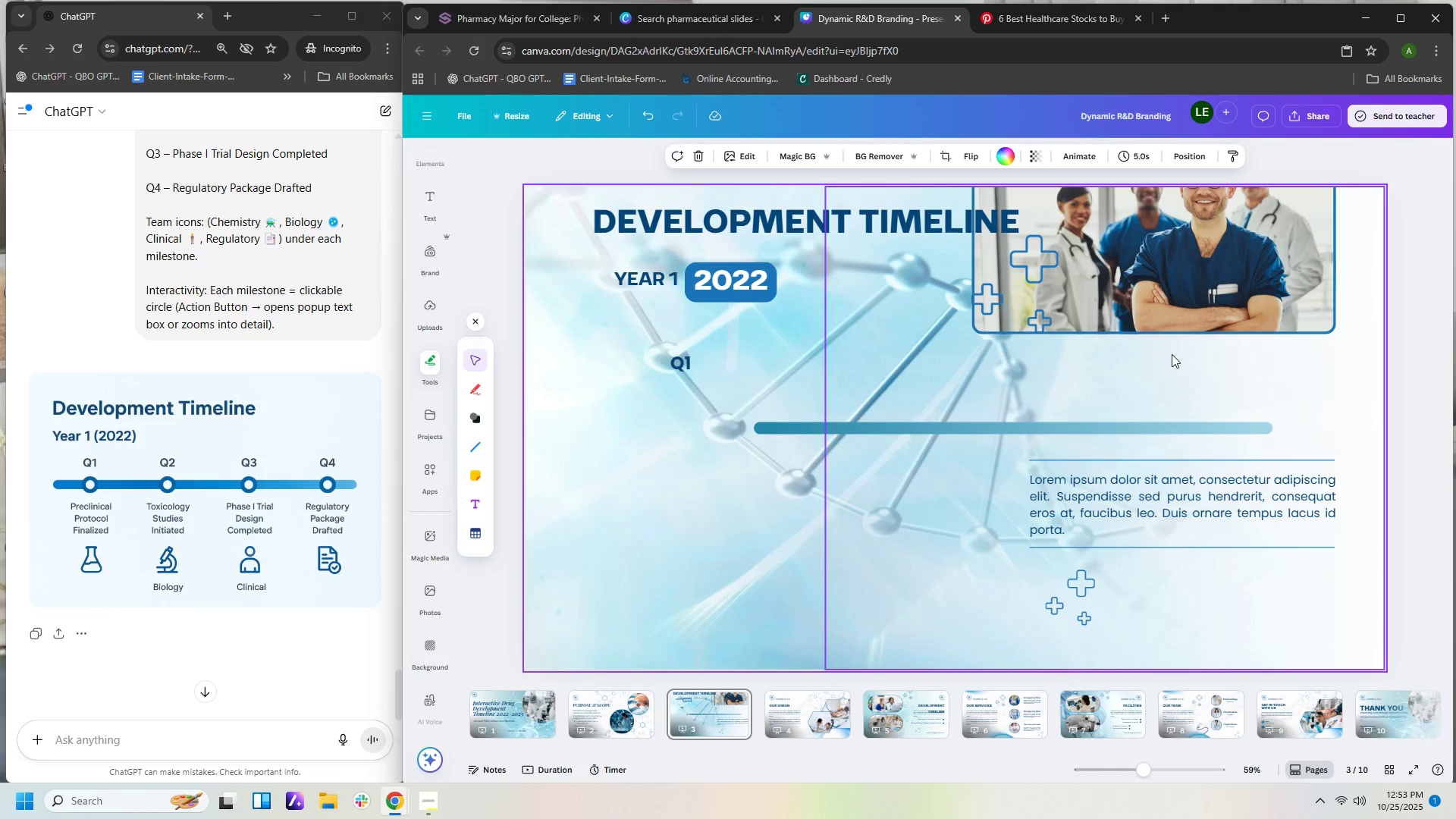 
left_click_drag(start_coordinate=[1117, 427], to_coordinate=[1111, 403])